 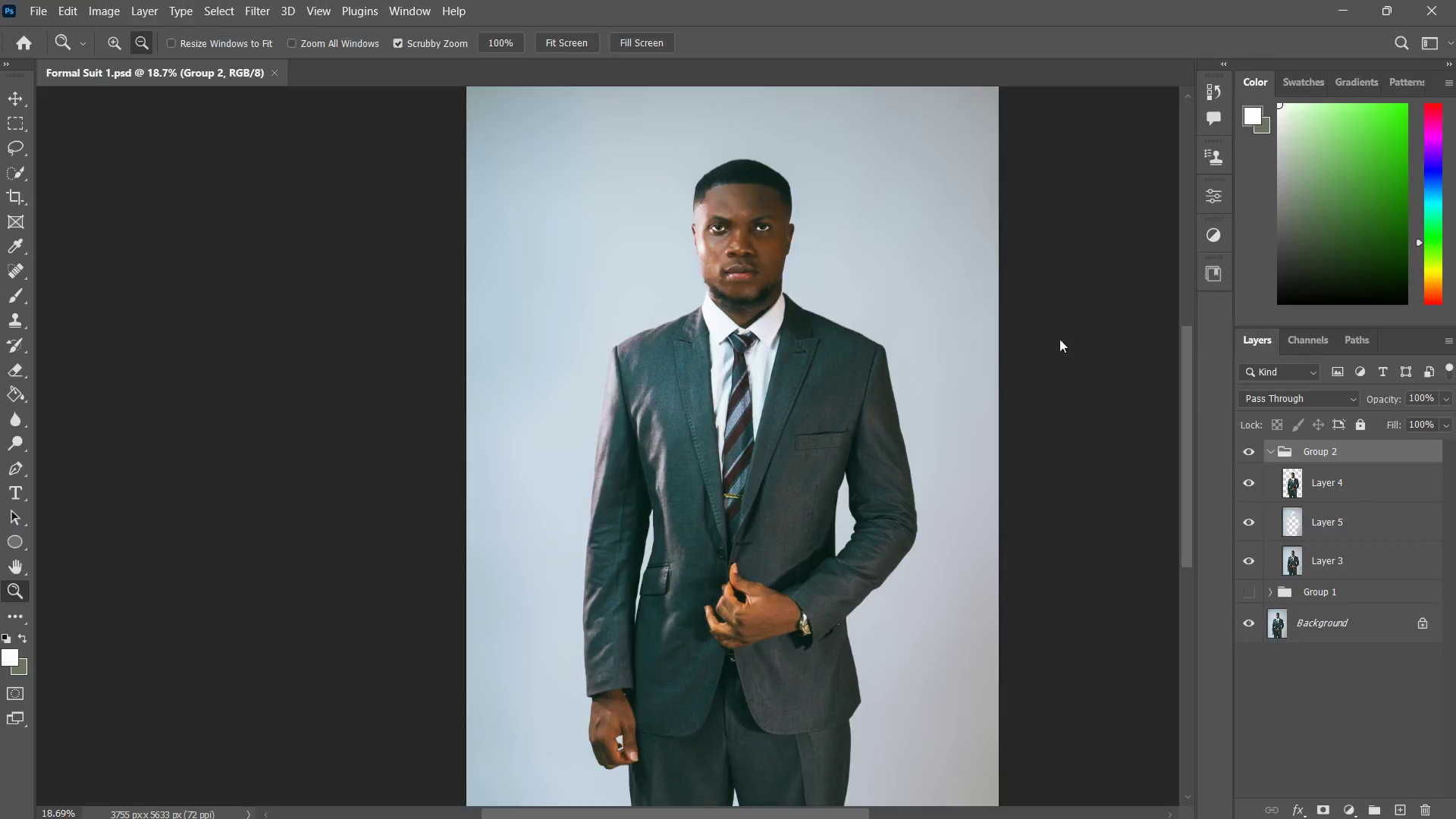 
left_click_drag(start_coordinate=[740, 242], to_coordinate=[770, 219])
 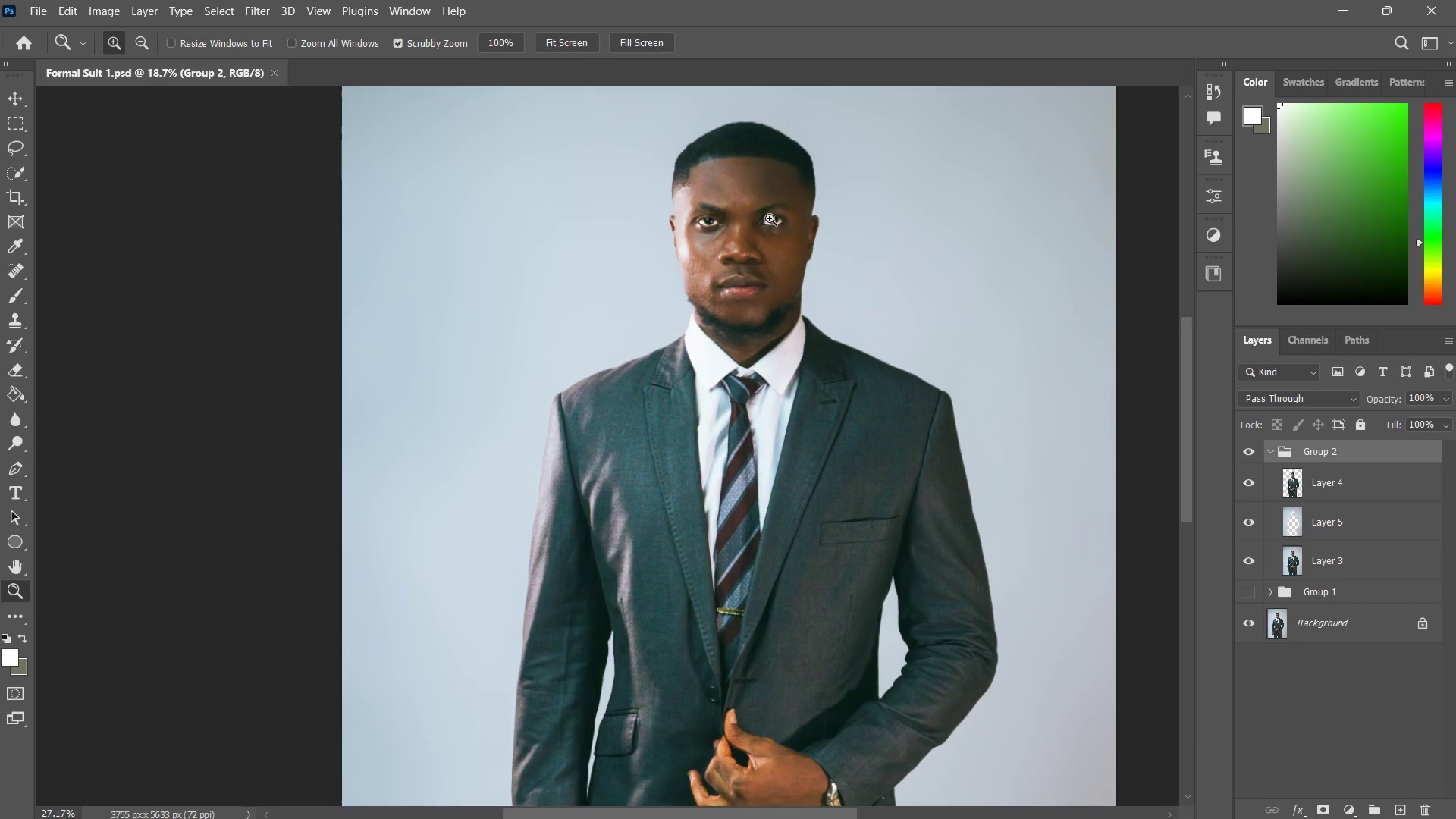 
hold_key(key=Space, duration=0.33)
 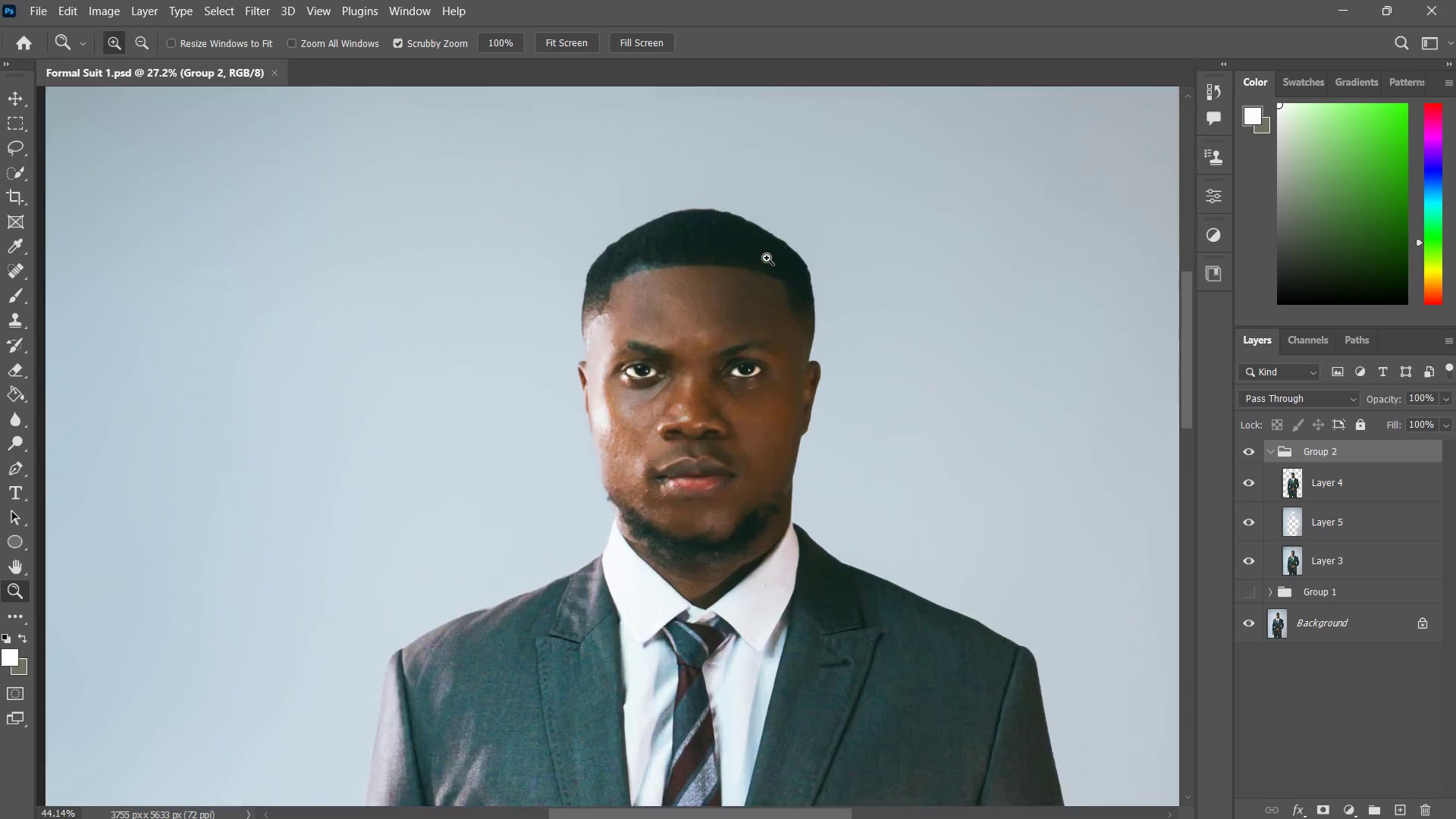 
left_click_drag(start_coordinate=[779, 217], to_coordinate=[758, 285])
 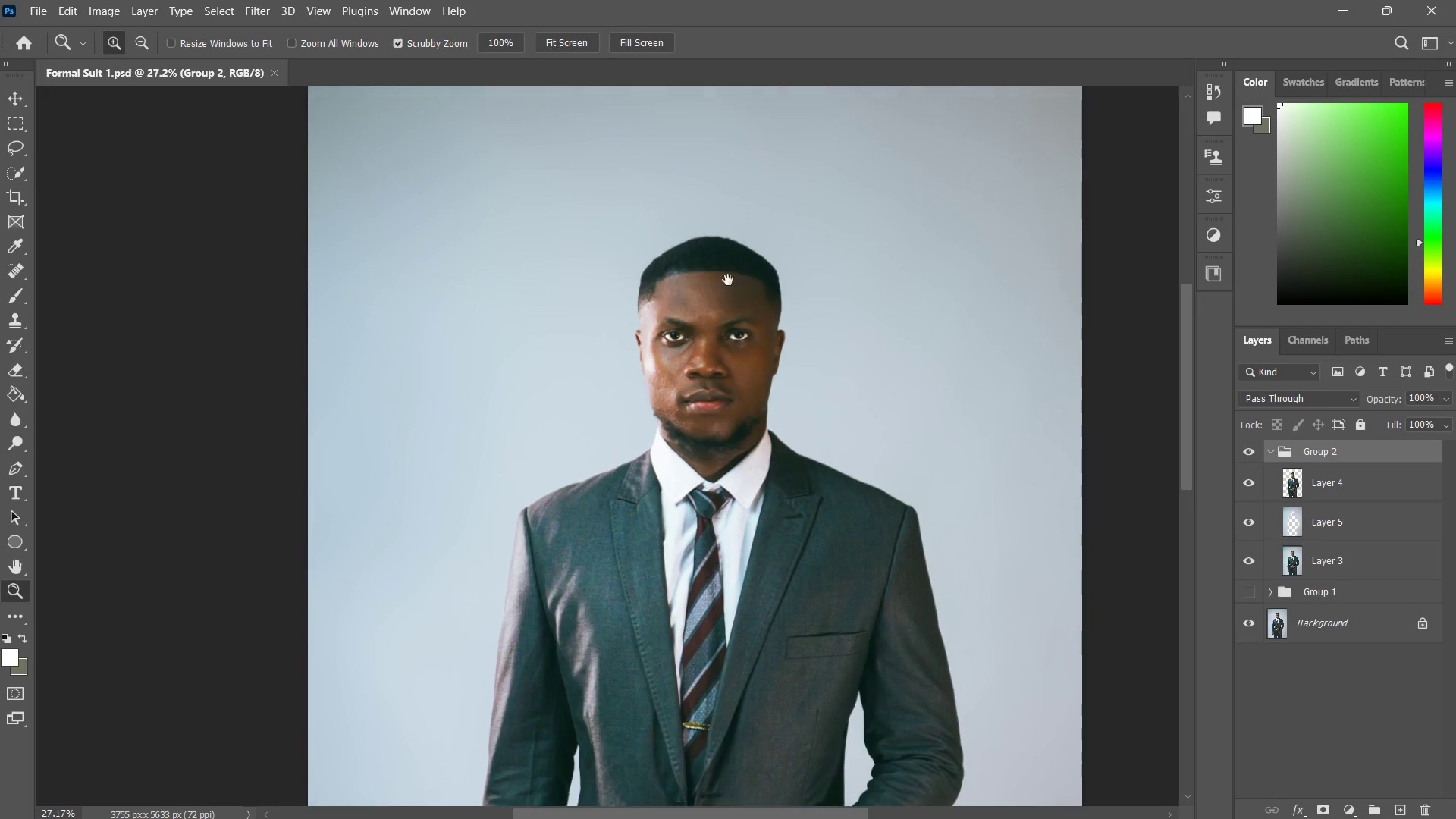 
left_click_drag(start_coordinate=[727, 281], to_coordinate=[745, 325])
 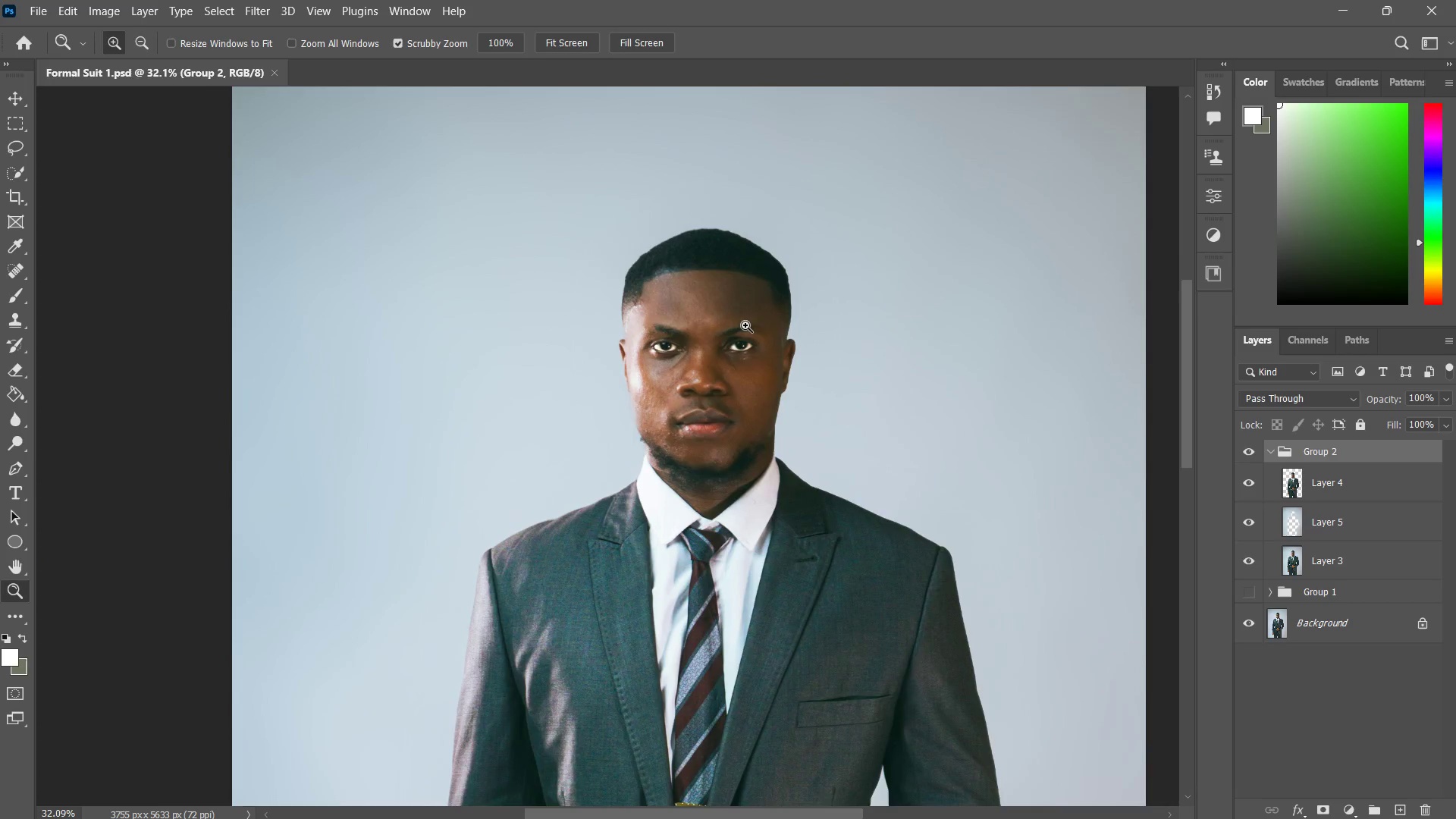 
hold_key(key=Space, duration=0.5)
 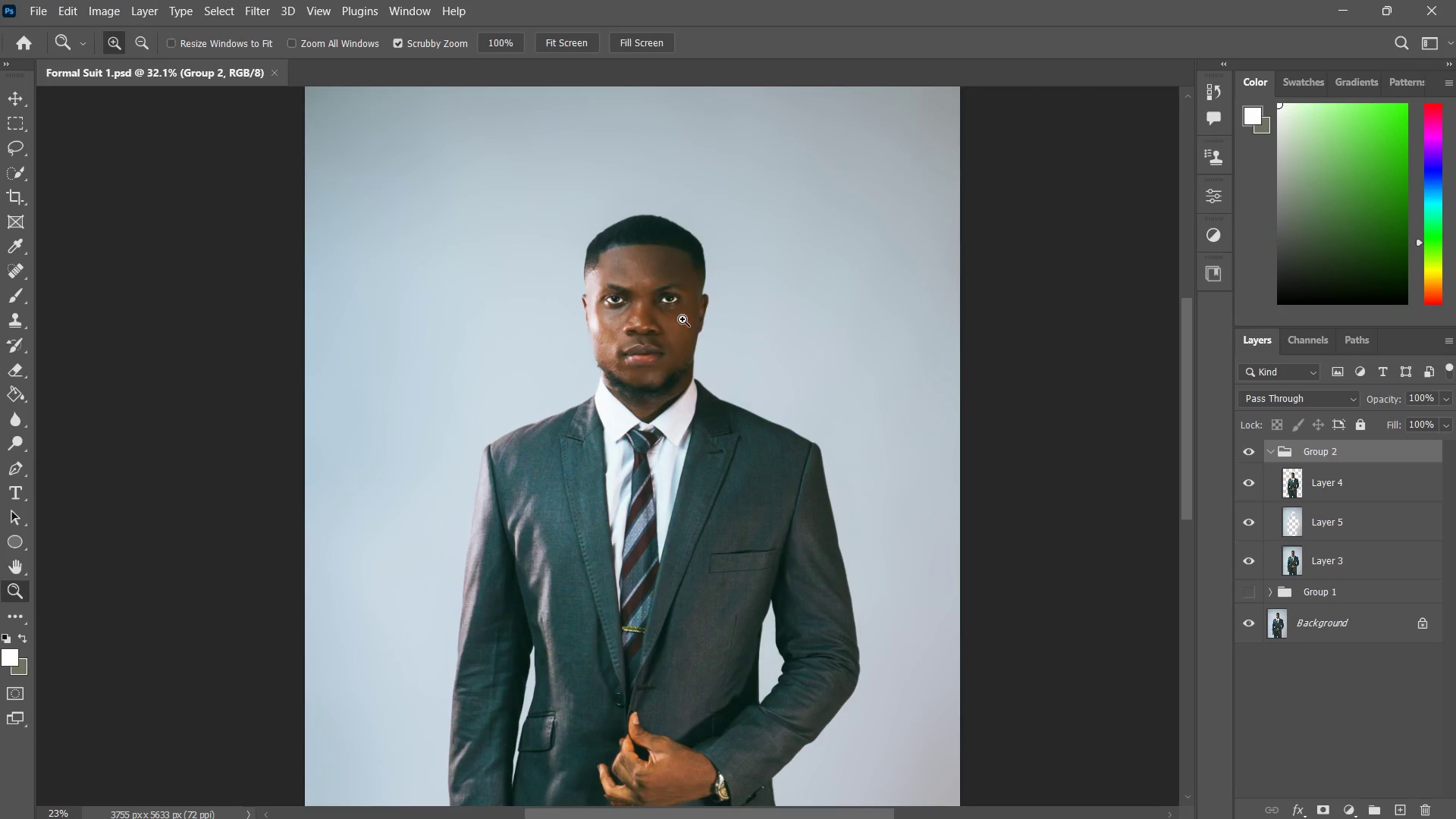 
left_click_drag(start_coordinate=[749, 326], to_coordinate=[681, 296])
 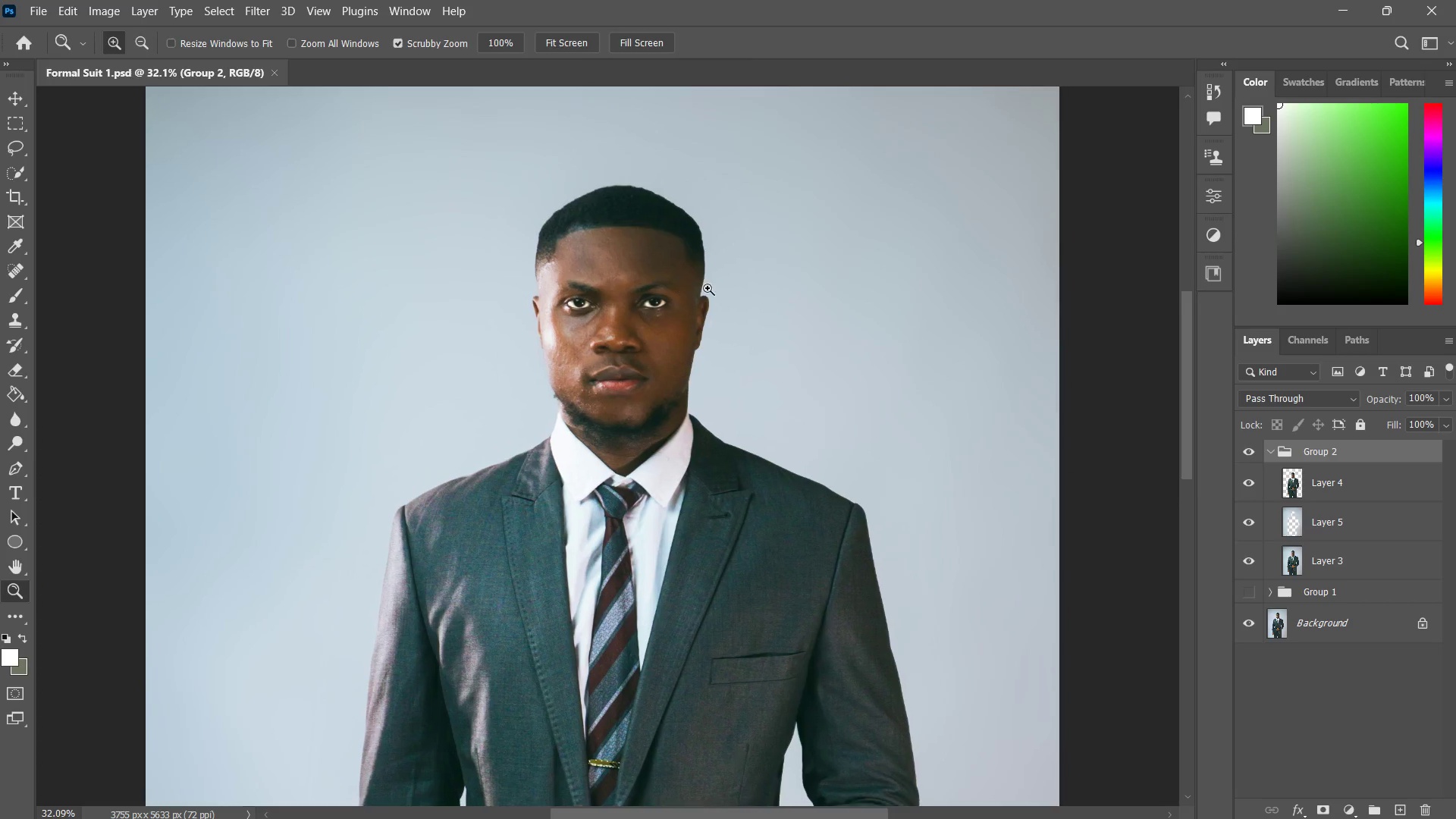 
left_click_drag(start_coordinate=[708, 288], to_coordinate=[682, 319])
 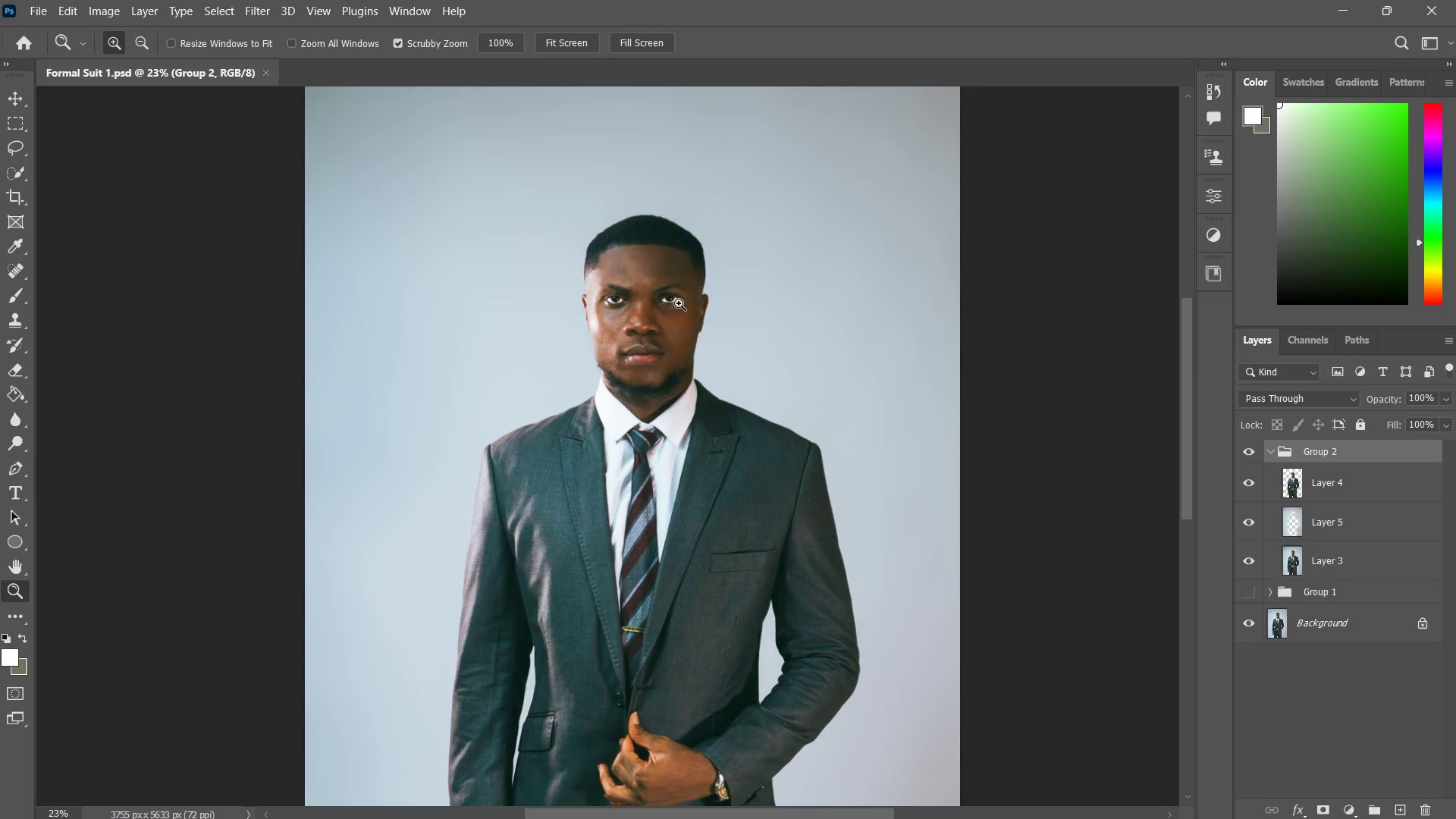 
left_click_drag(start_coordinate=[677, 278], to_coordinate=[673, 303])
 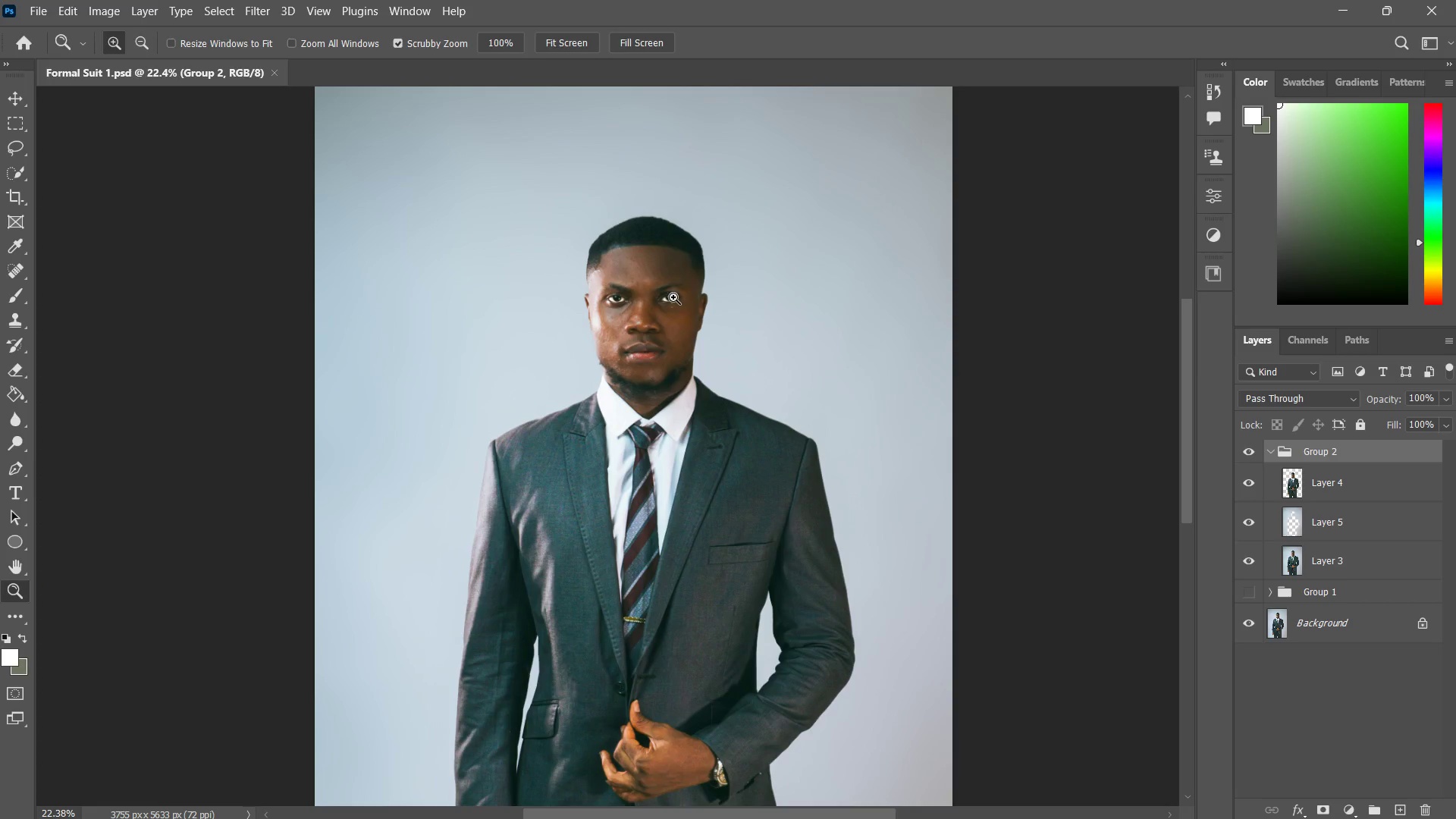 
left_click_drag(start_coordinate=[684, 281], to_coordinate=[676, 312])
 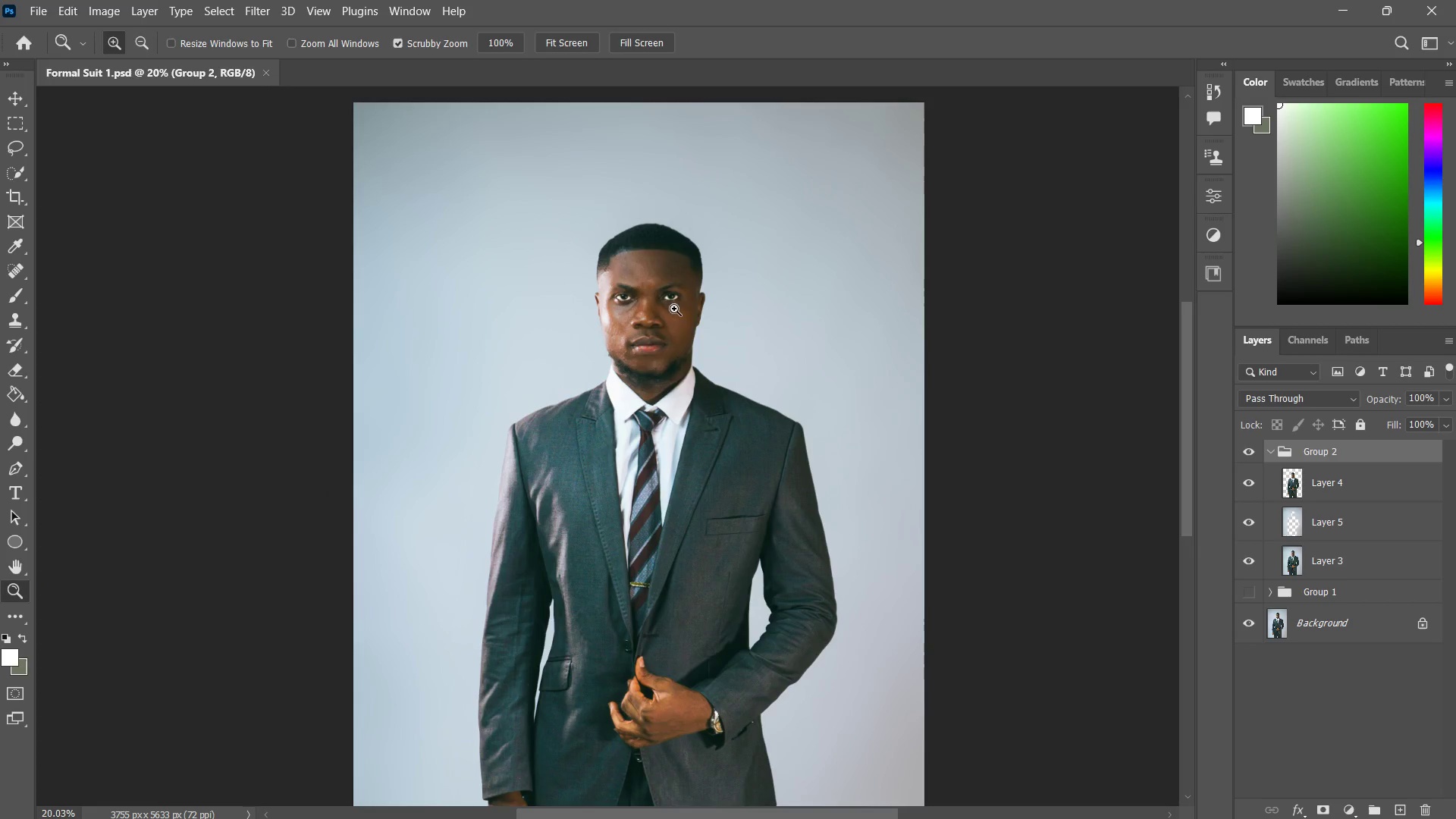 
type(zzz)
 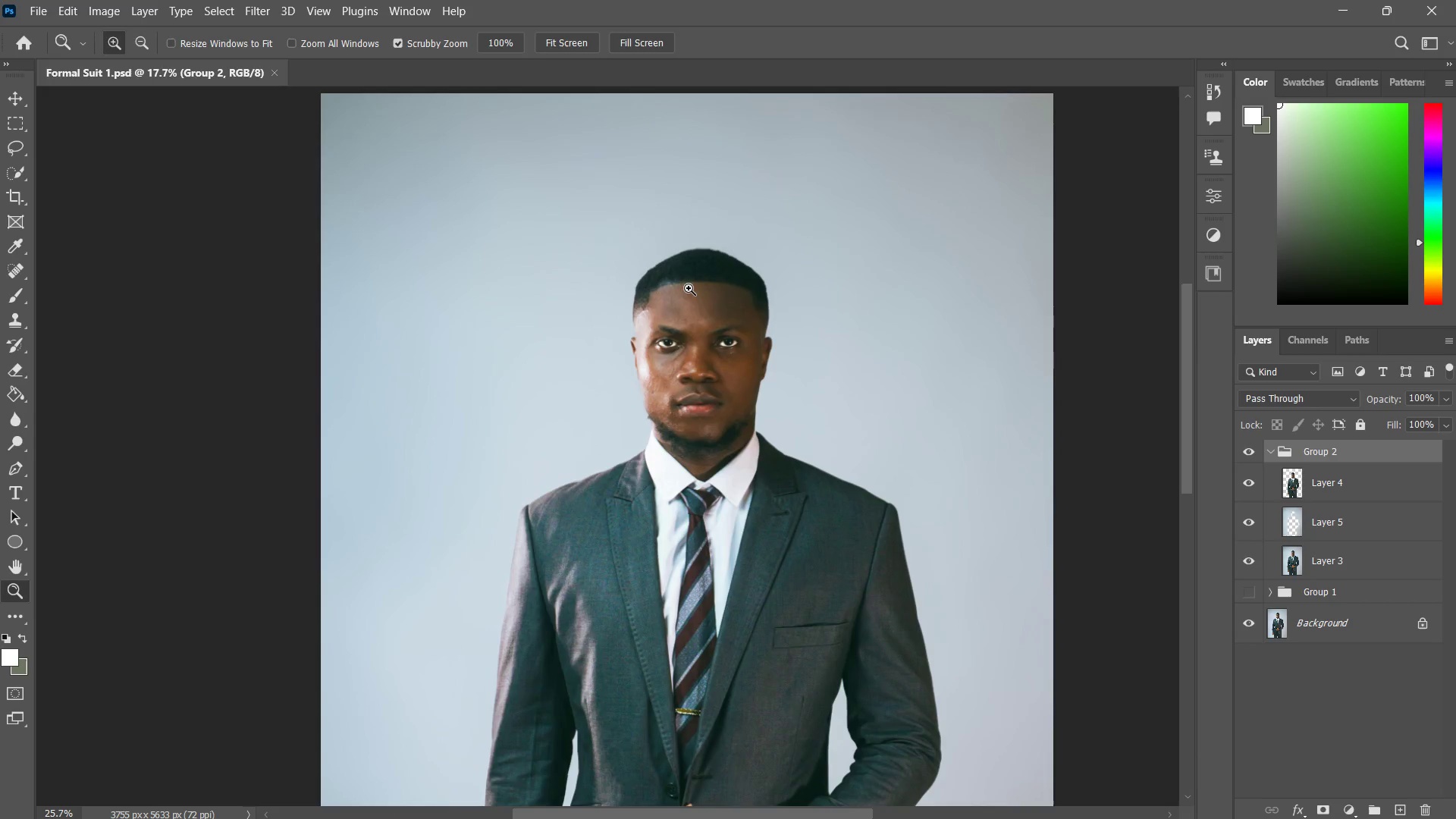 
left_click_drag(start_coordinate=[675, 305], to_coordinate=[697, 295])
 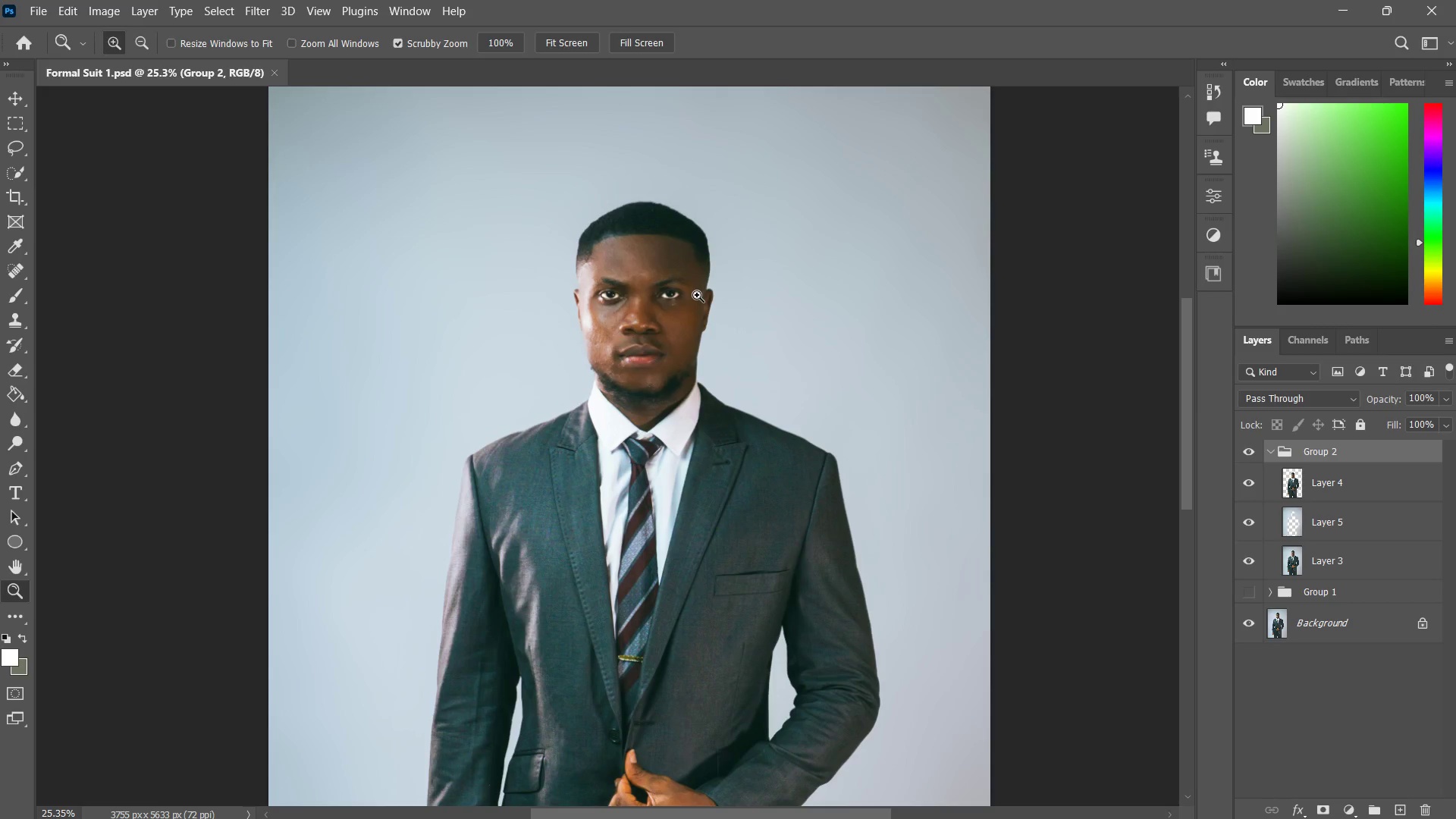 
left_click_drag(start_coordinate=[704, 289], to_coordinate=[683, 328])
 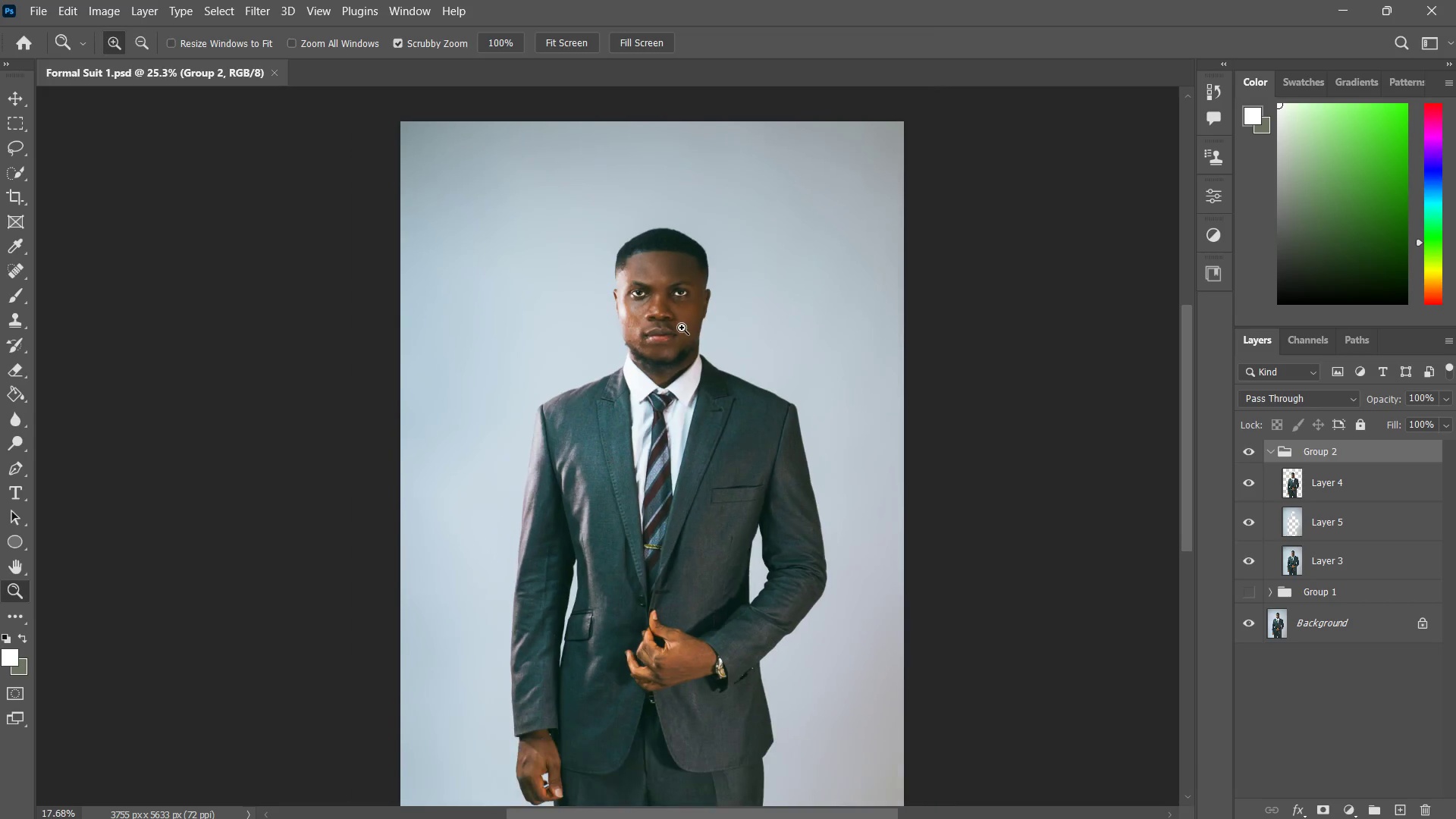 
hold_key(key=Space, duration=0.39)
 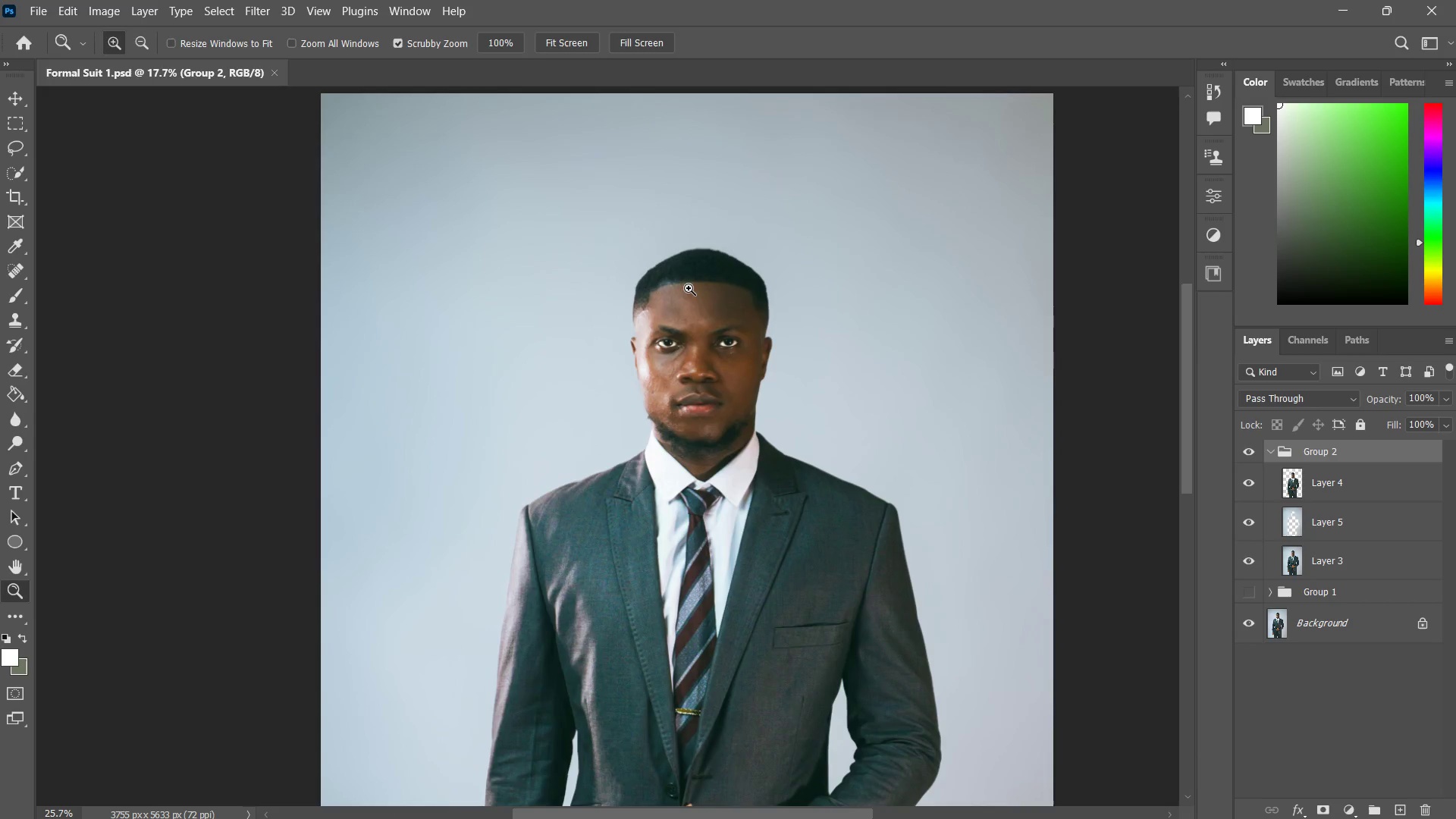 
left_click_drag(start_coordinate=[646, 297], to_coordinate=[659, 316])
 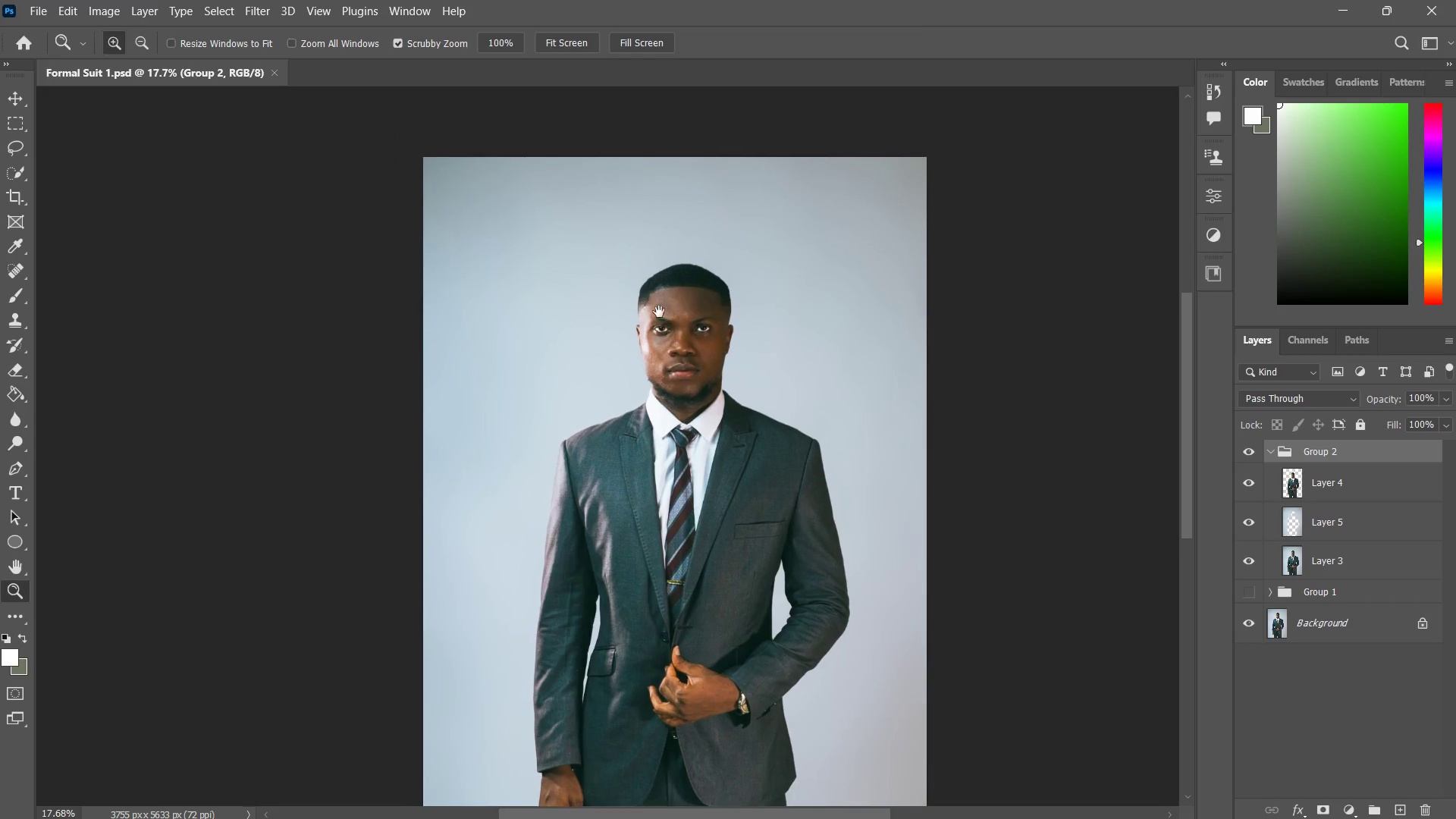 
left_click_drag(start_coordinate=[659, 312], to_coordinate=[689, 288])
 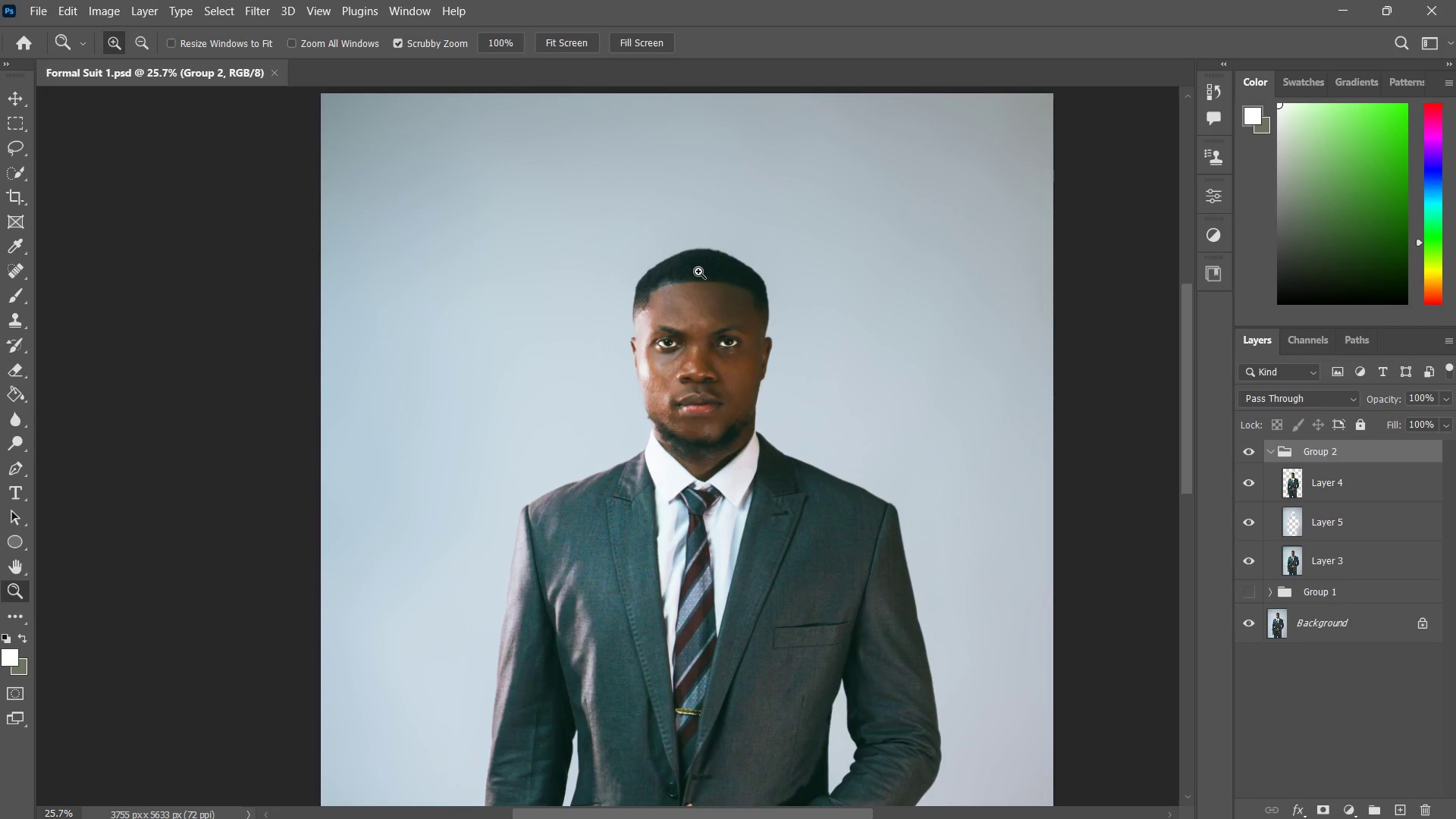 
left_click_drag(start_coordinate=[720, 328], to_coordinate=[755, 302])
 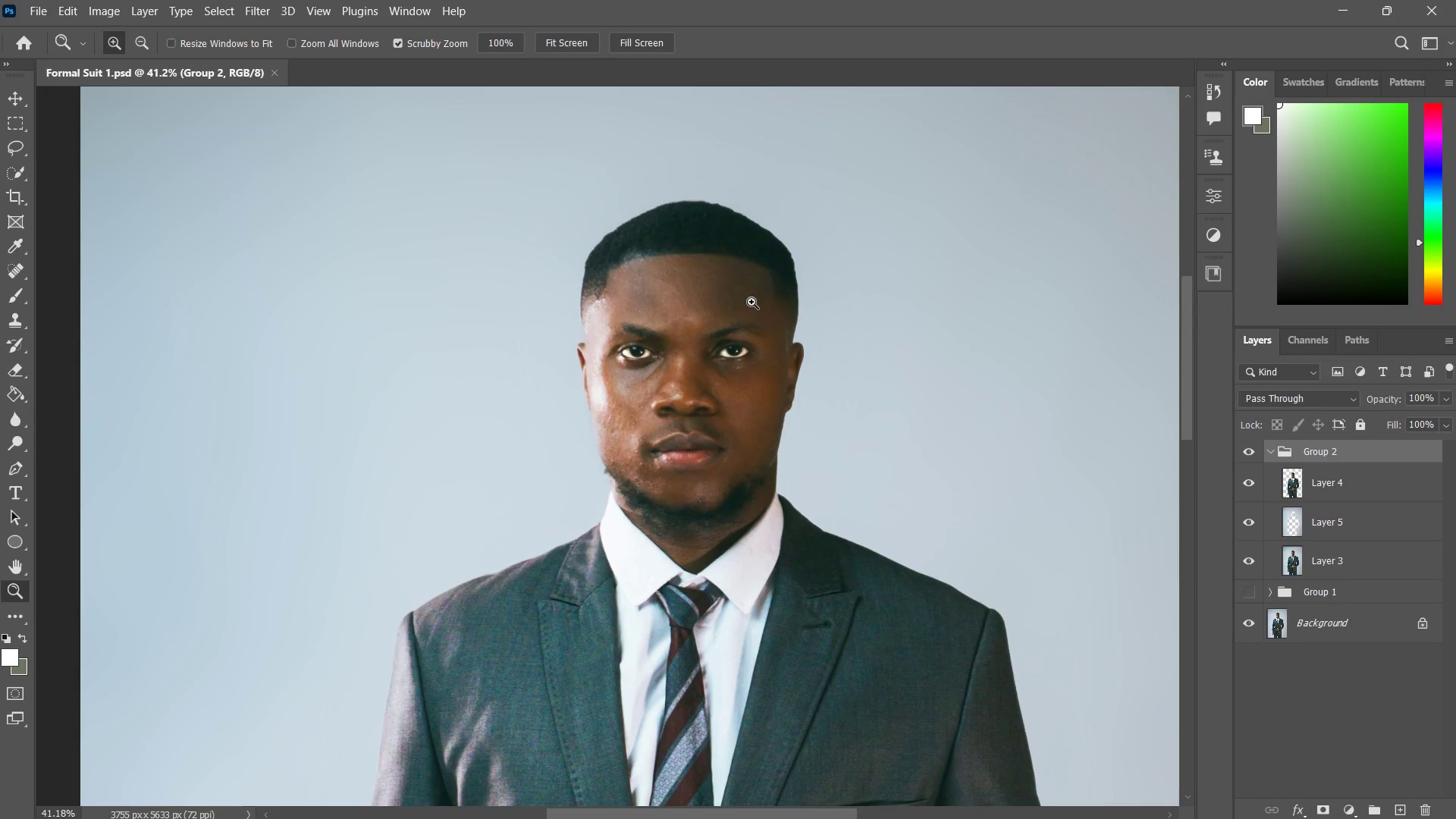 
left_click_drag(start_coordinate=[752, 302], to_coordinate=[735, 328])
 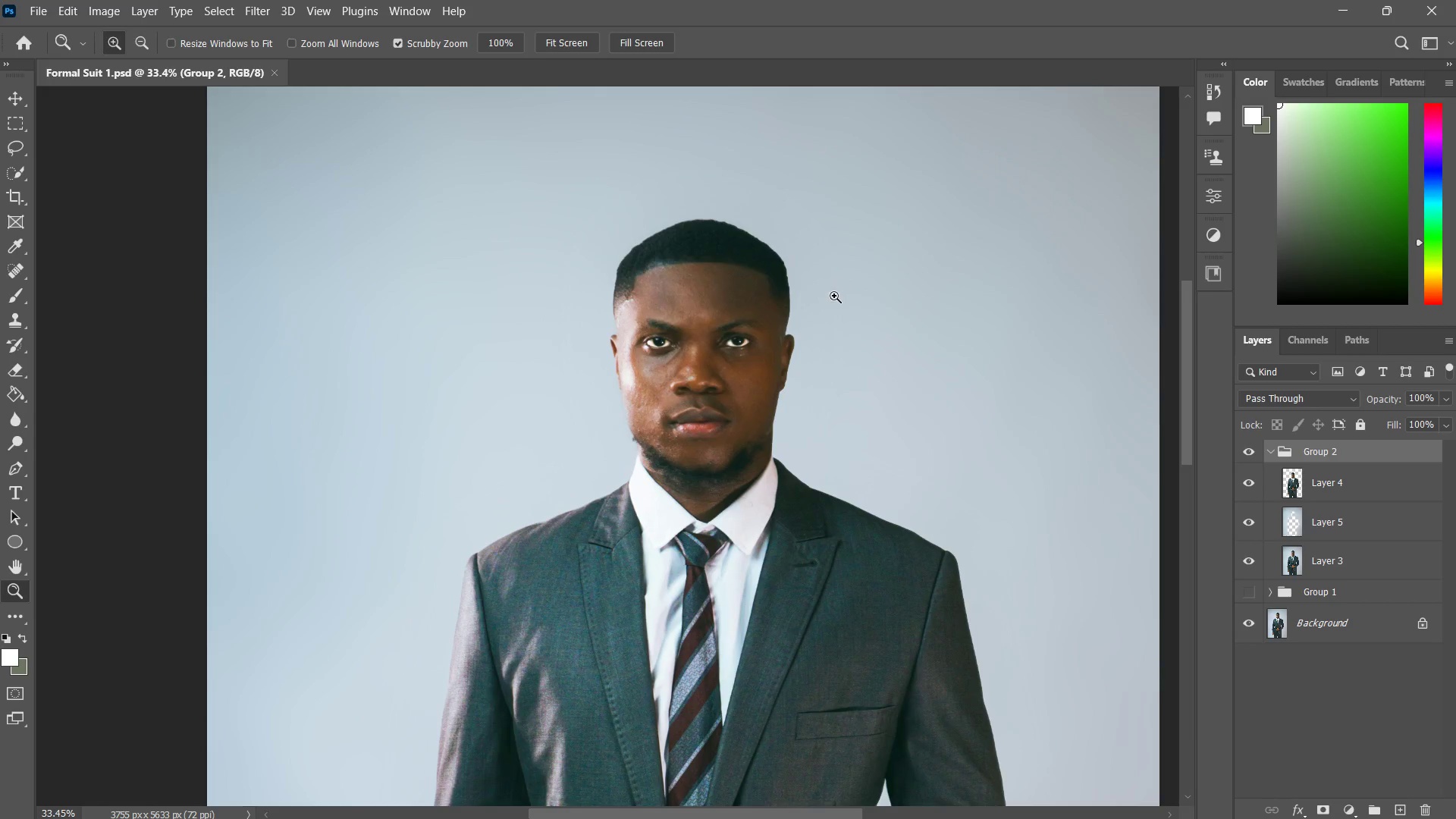 
type(zz)
 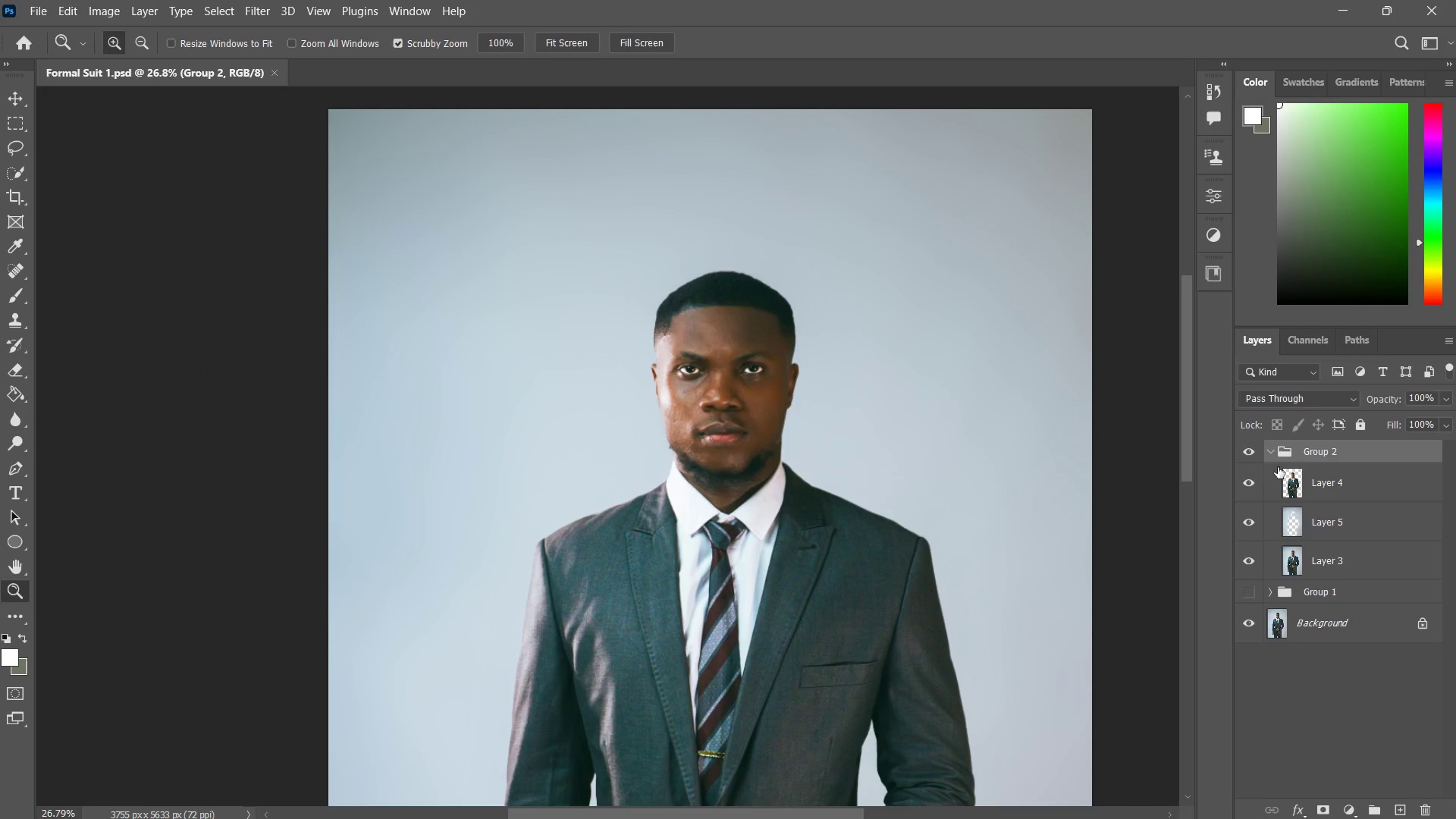 
left_click_drag(start_coordinate=[821, 309], to_coordinate=[802, 335])
 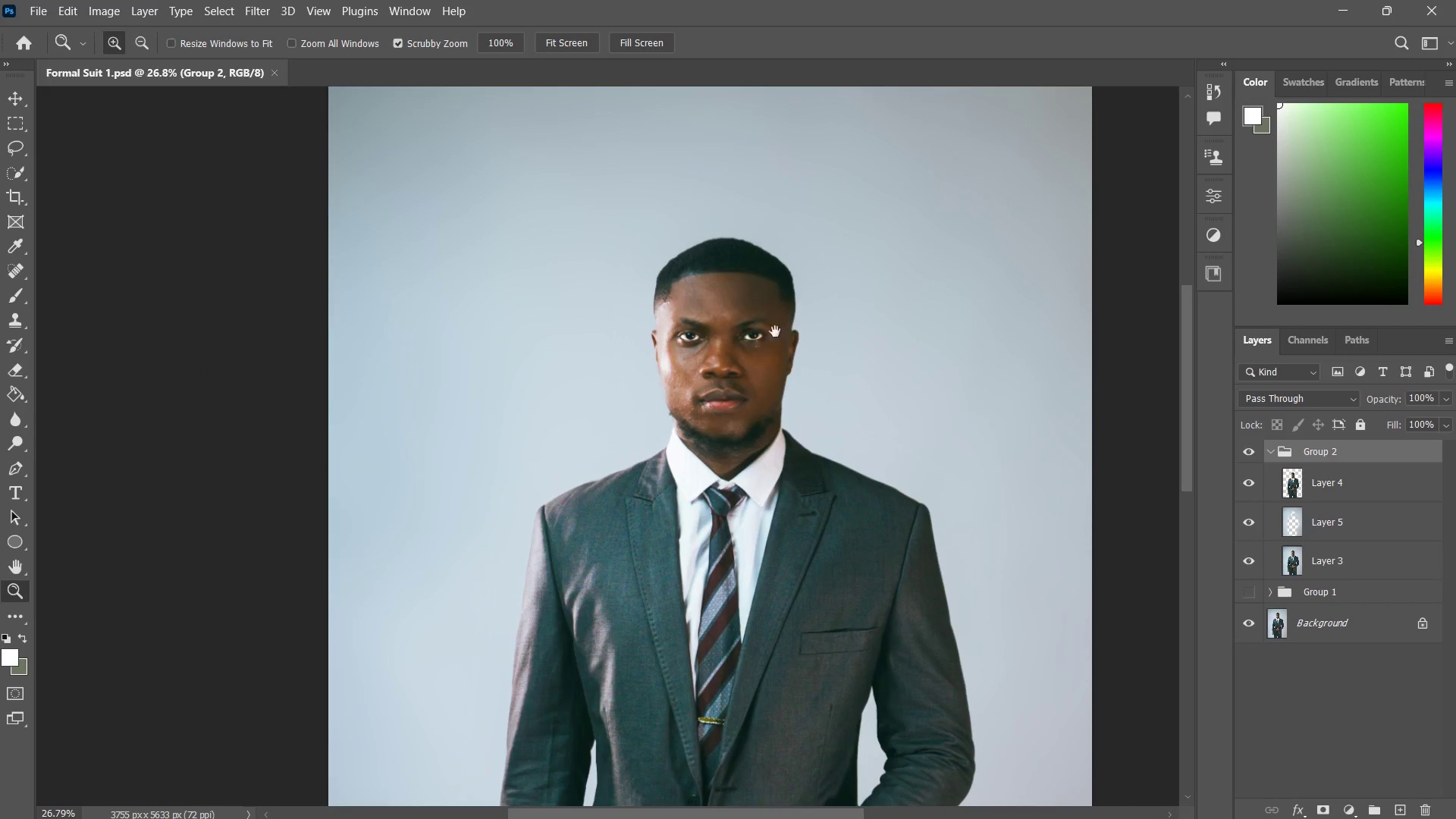 
hold_key(key=Space, duration=0.33)
 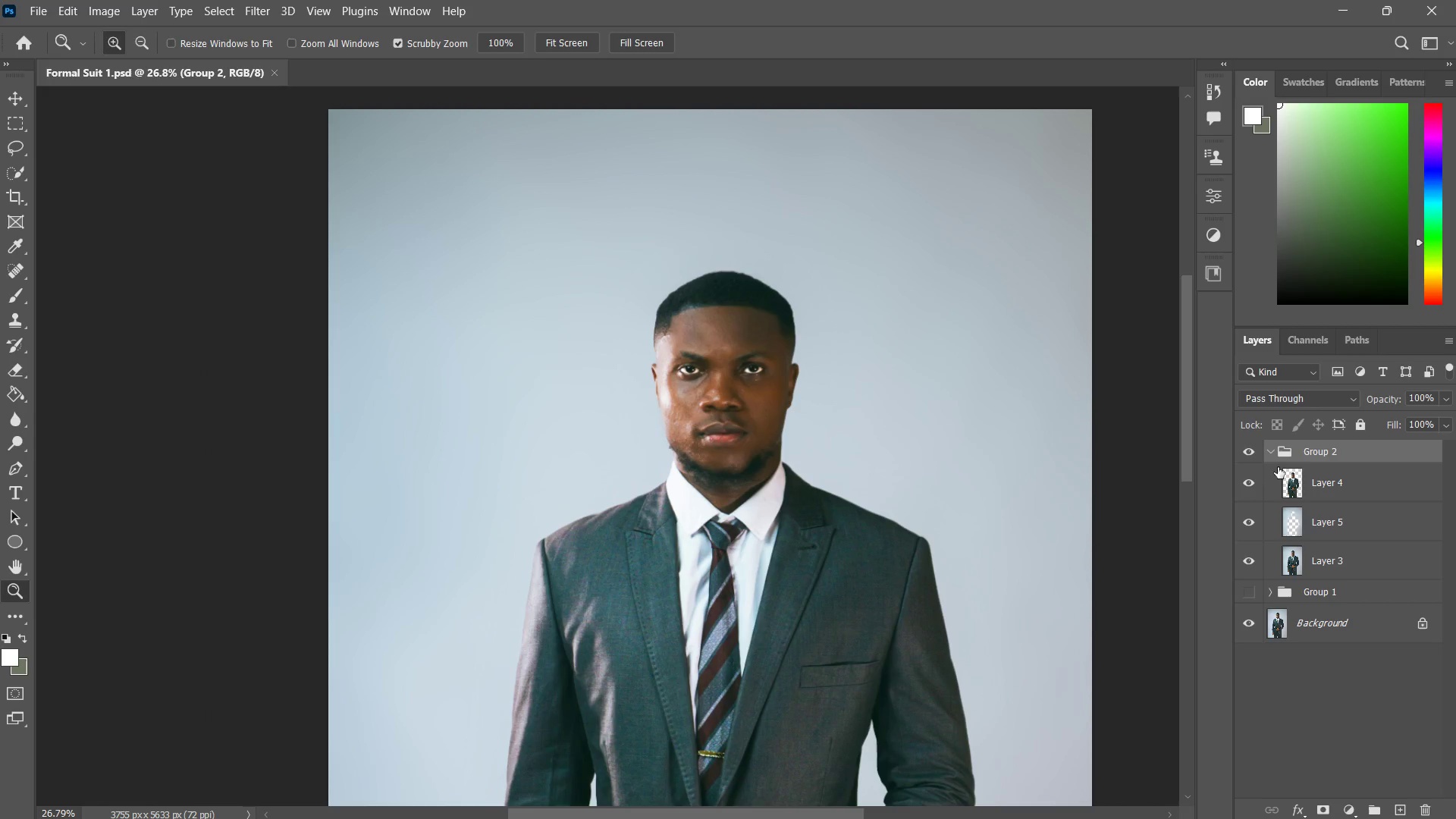 
left_click_drag(start_coordinate=[747, 324], to_coordinate=[747, 341])
 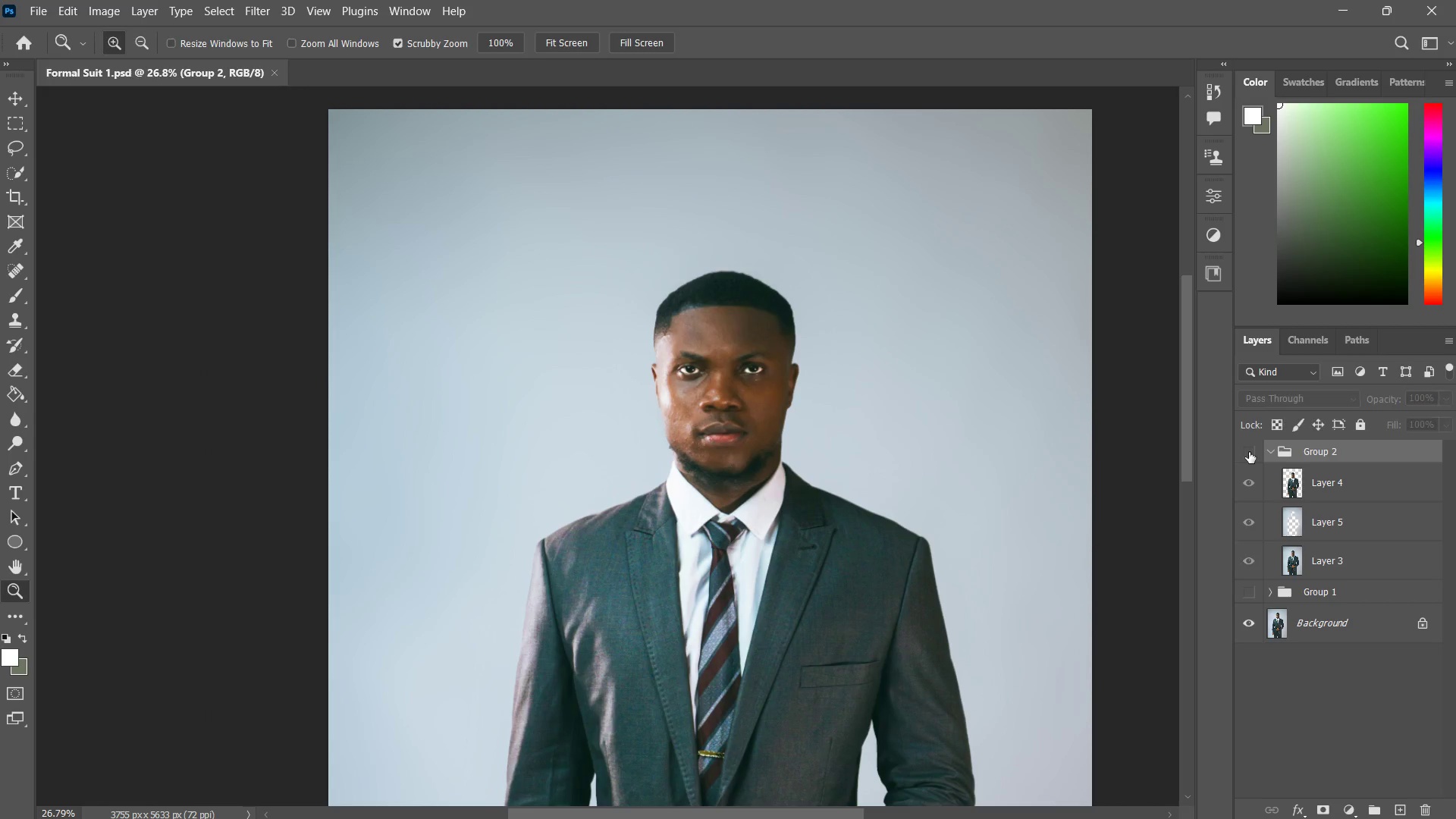 
left_click([1249, 452])
 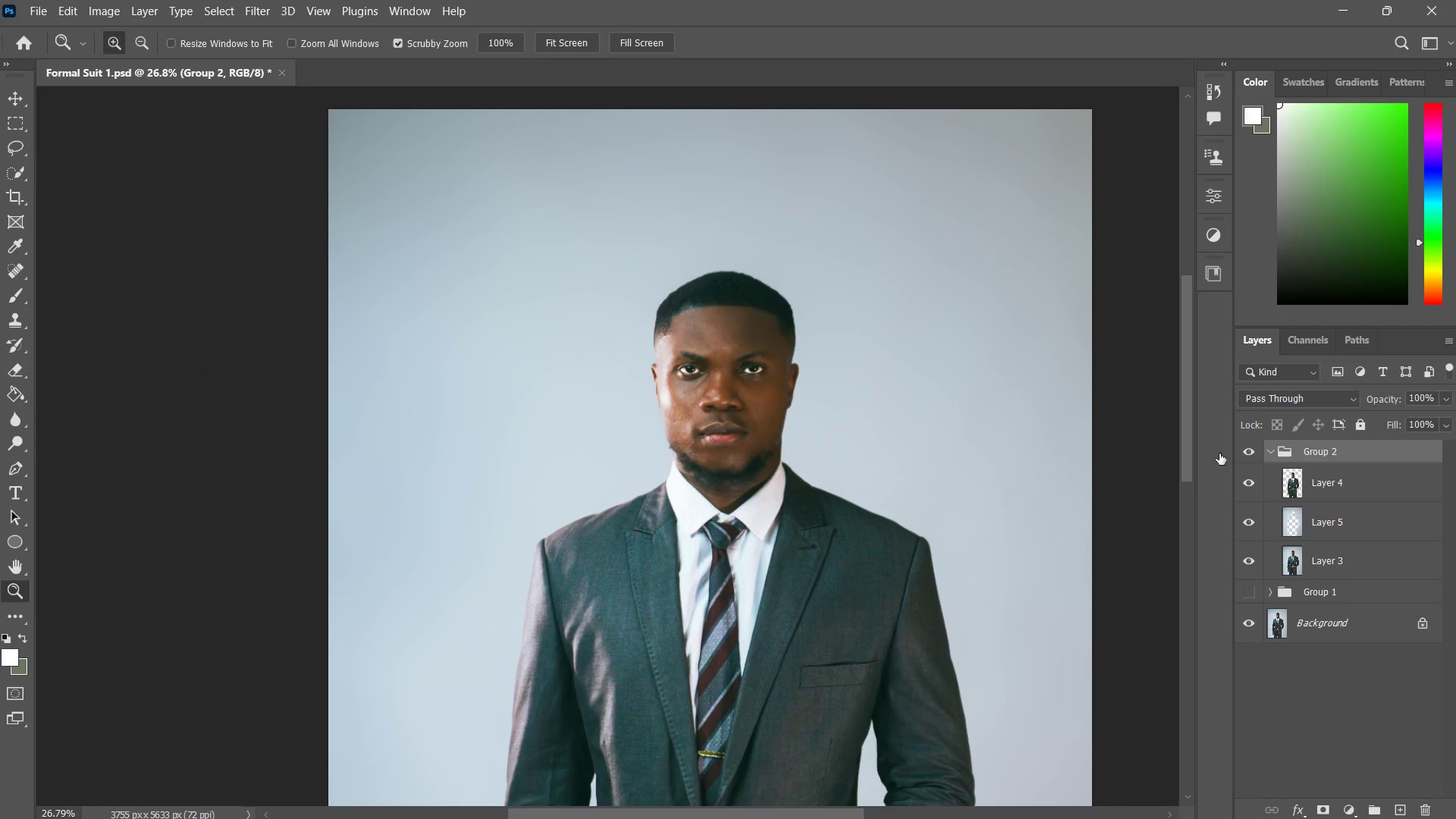 
type(zzzz)
 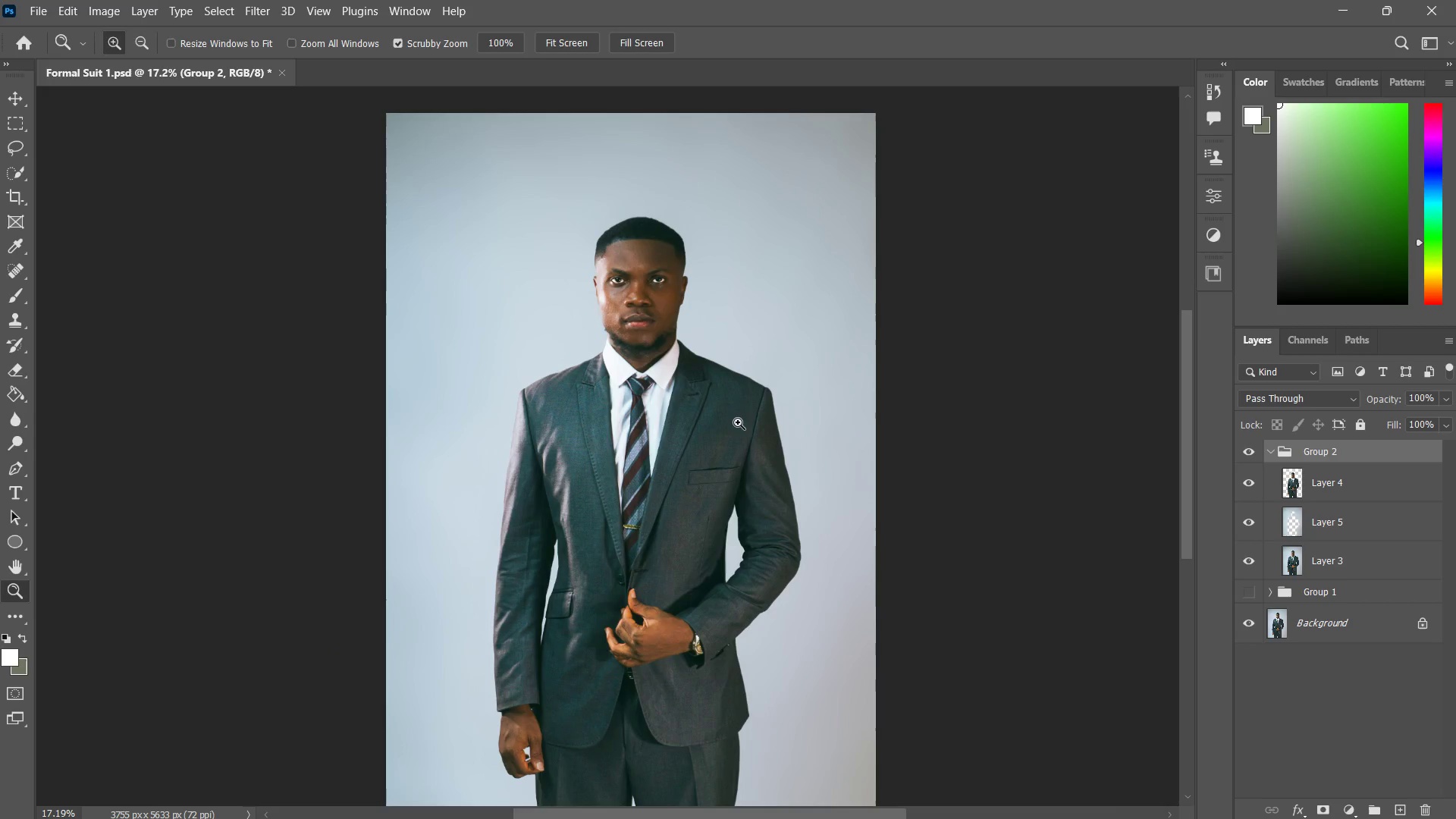 
left_click_drag(start_coordinate=[798, 428], to_coordinate=[776, 444])
 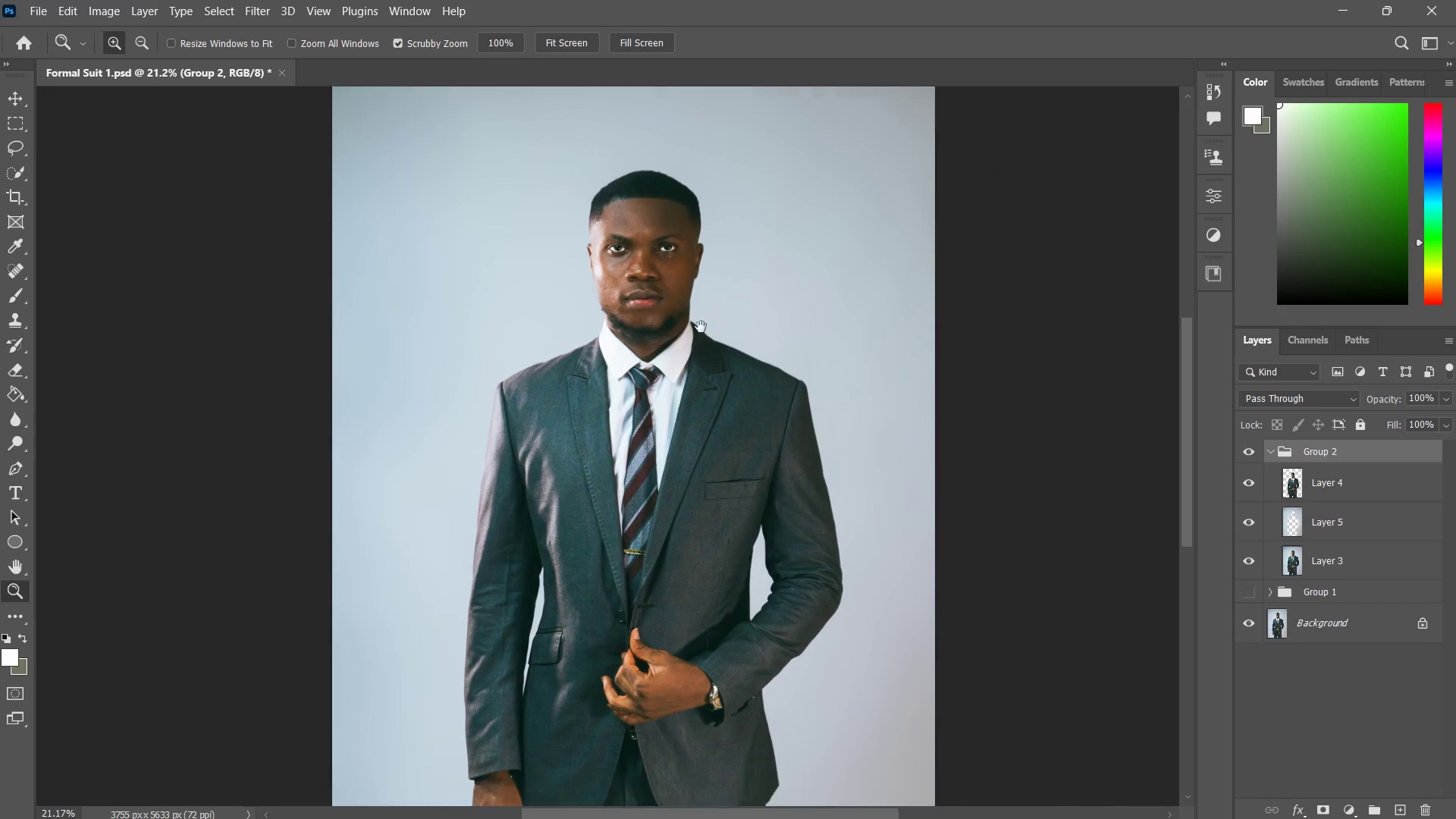 
hold_key(key=Space, duration=0.5)
 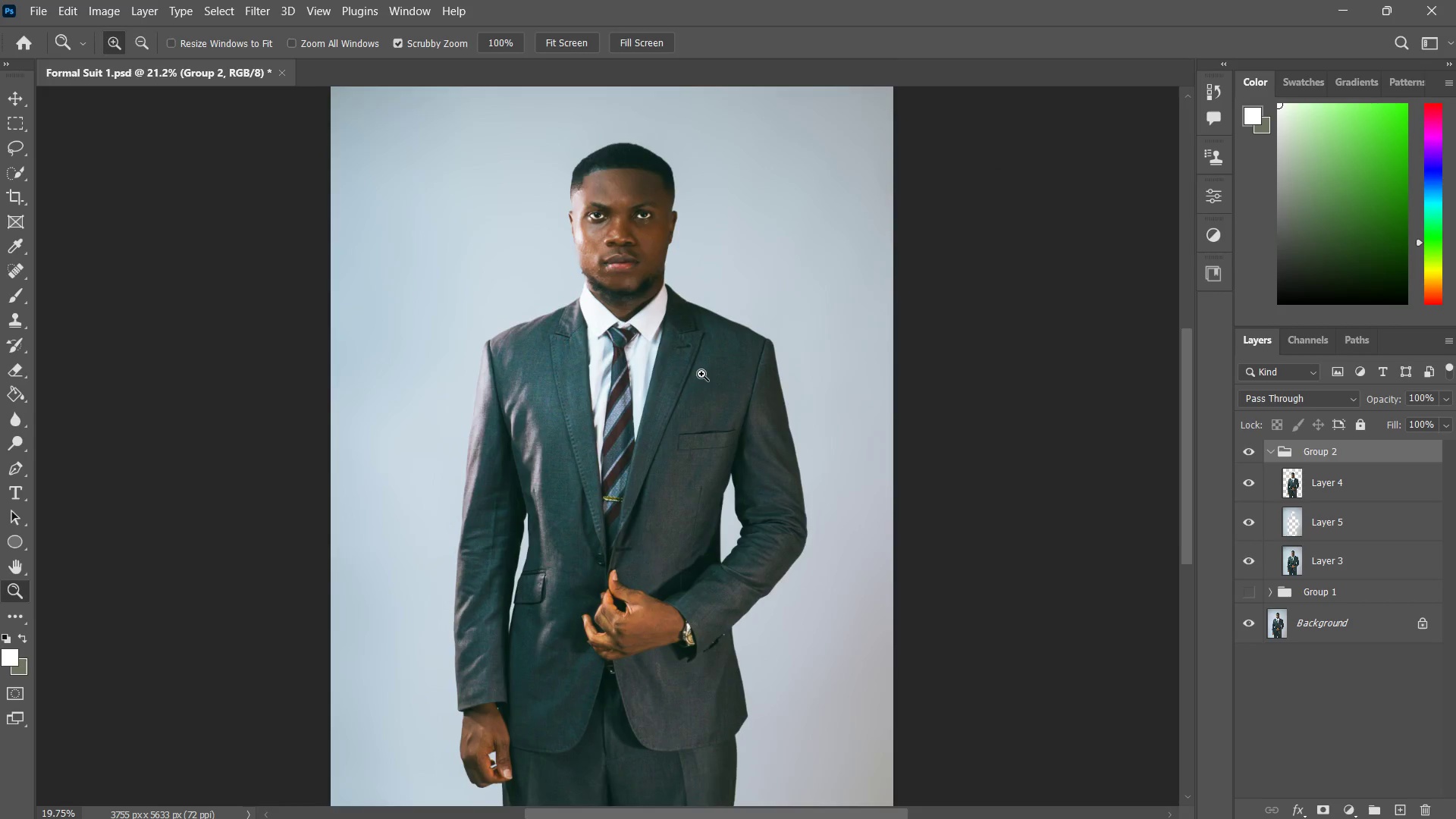 
left_click_drag(start_coordinate=[778, 439], to_coordinate=[698, 327])
 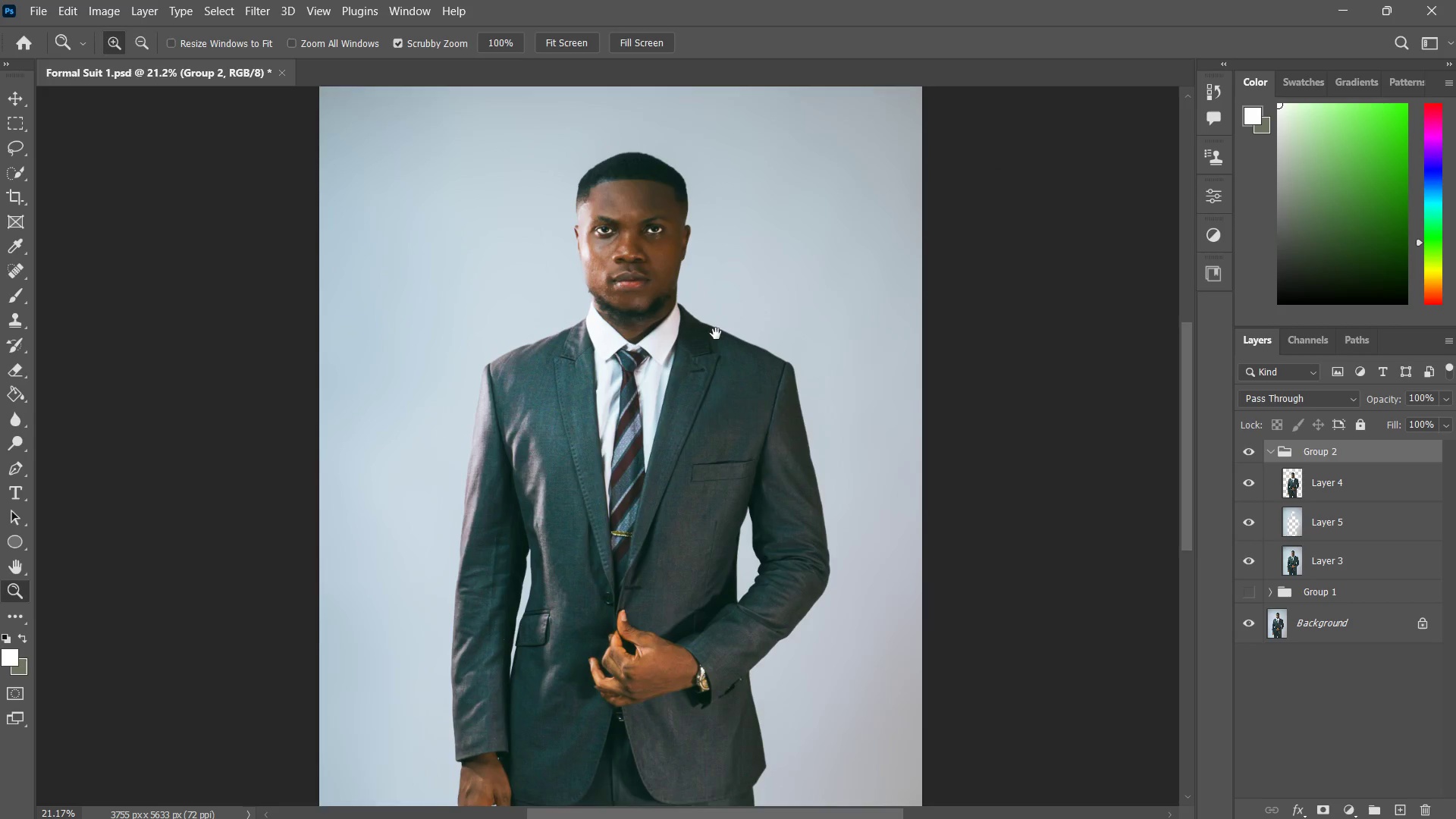 
left_click_drag(start_coordinate=[716, 334], to_coordinate=[697, 388])
 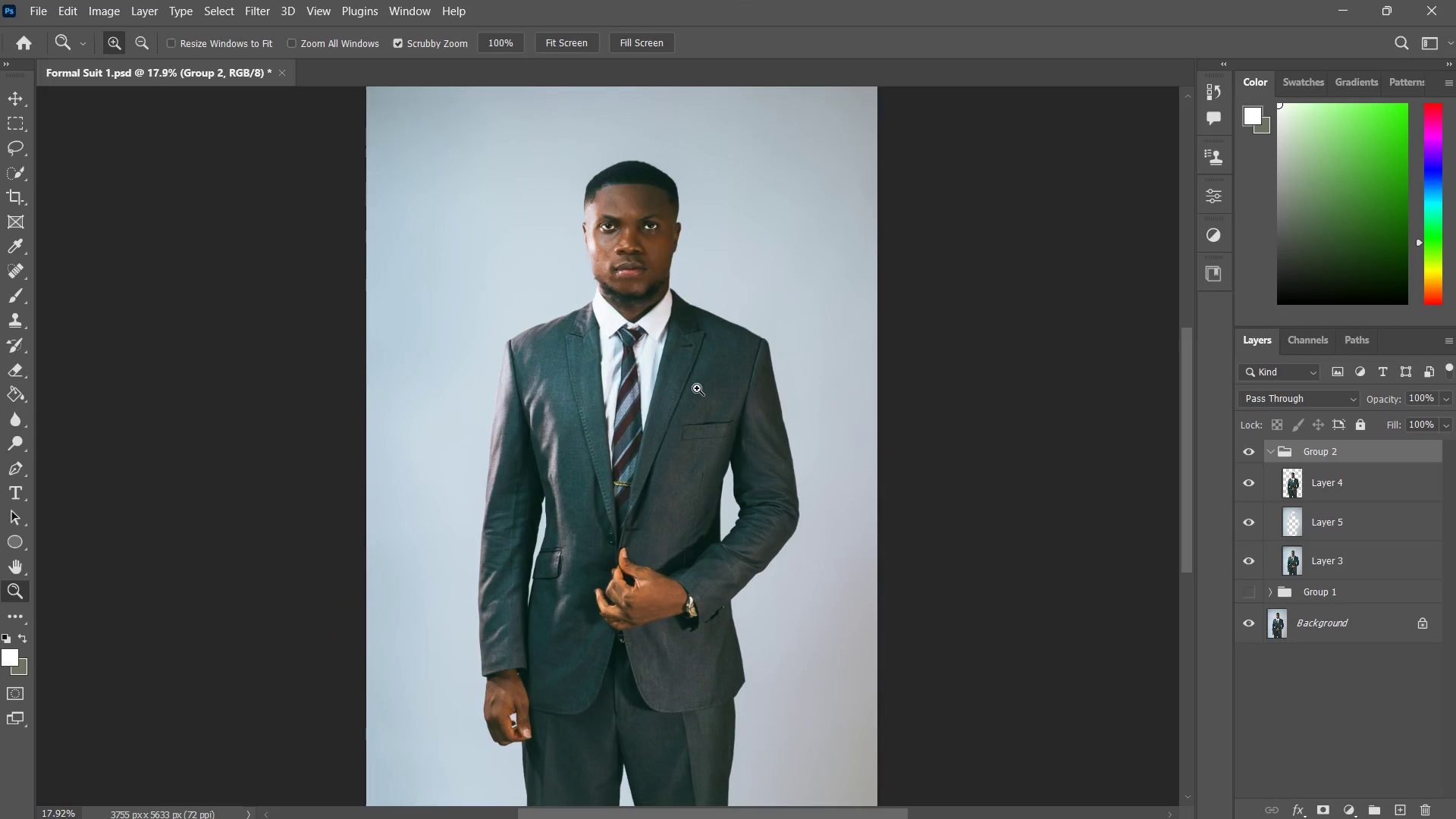 
hold_key(key=Space, duration=0.75)
 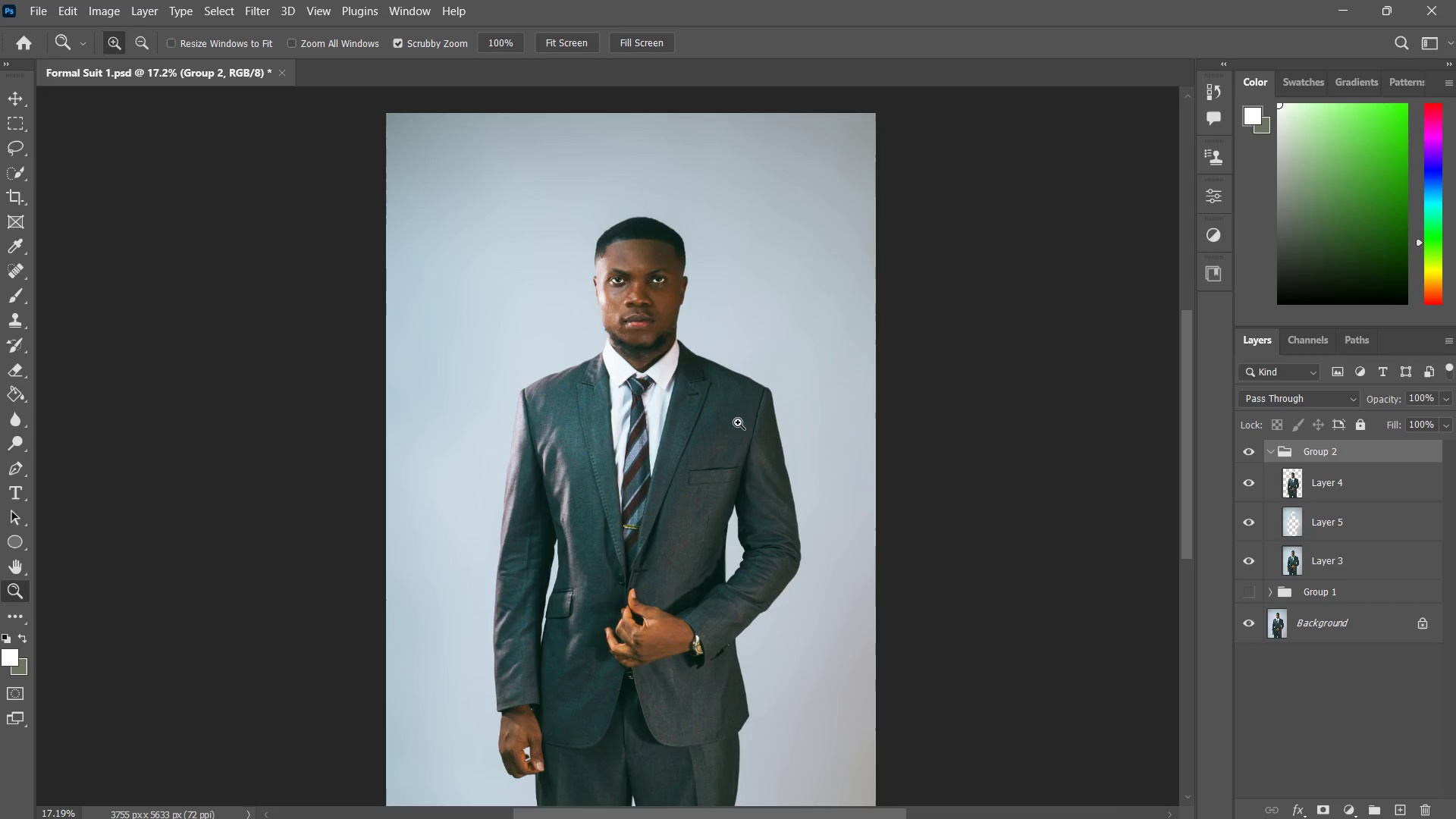 
left_click_drag(start_coordinate=[720, 357], to_coordinate=[725, 406])
 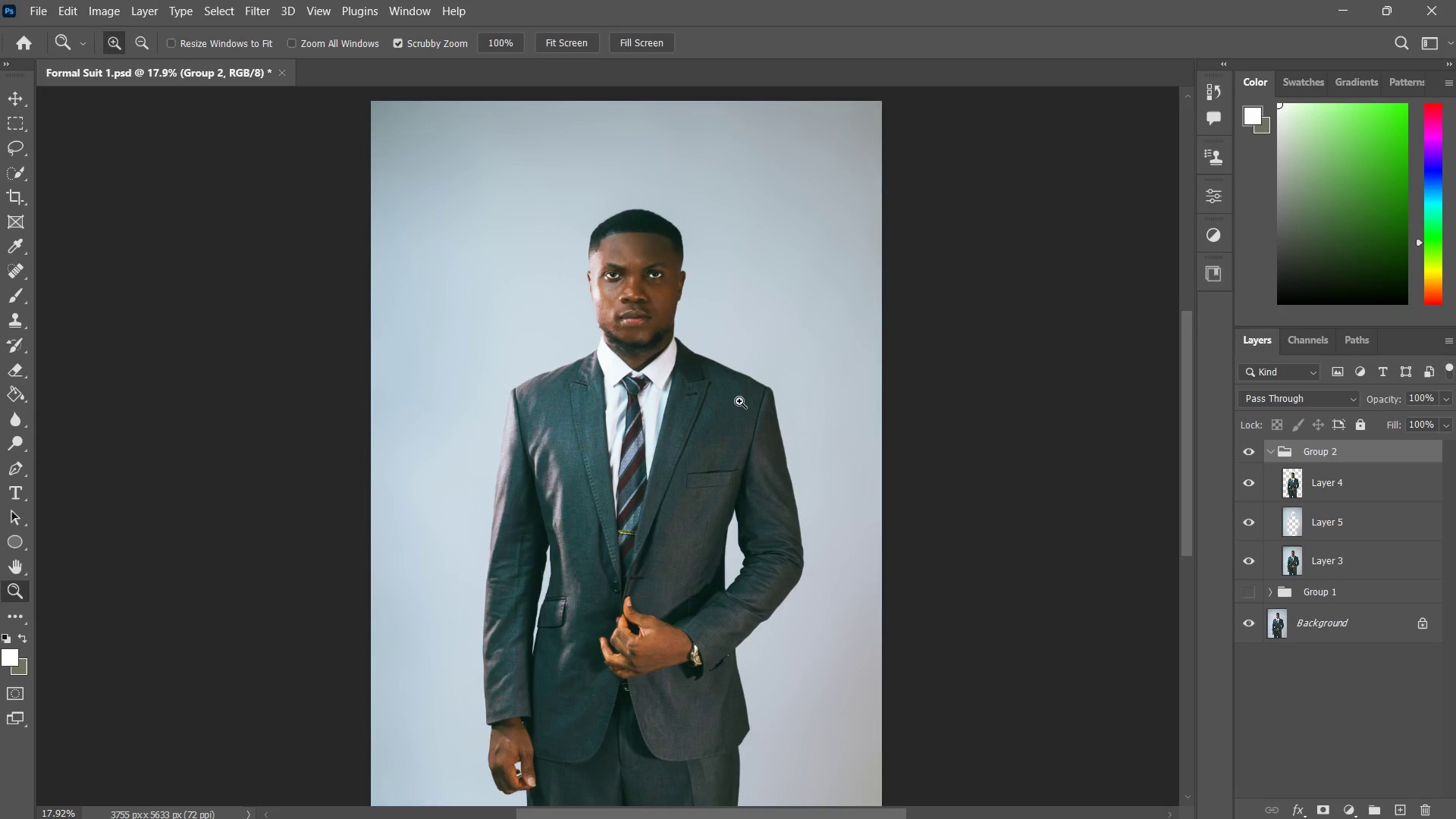 
left_click_drag(start_coordinate=[742, 400], to_coordinate=[738, 422])
 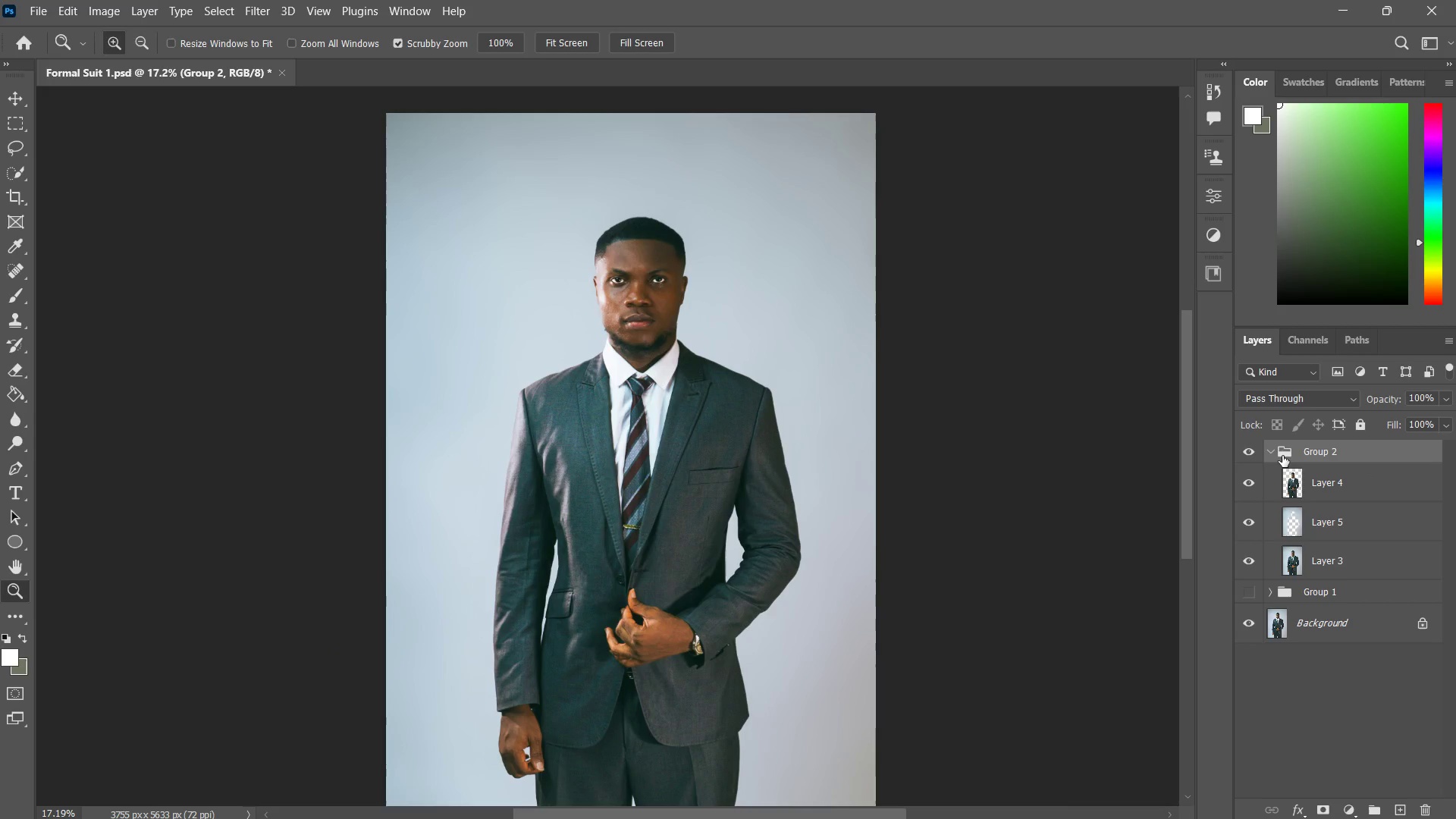 
left_click([1272, 453])
 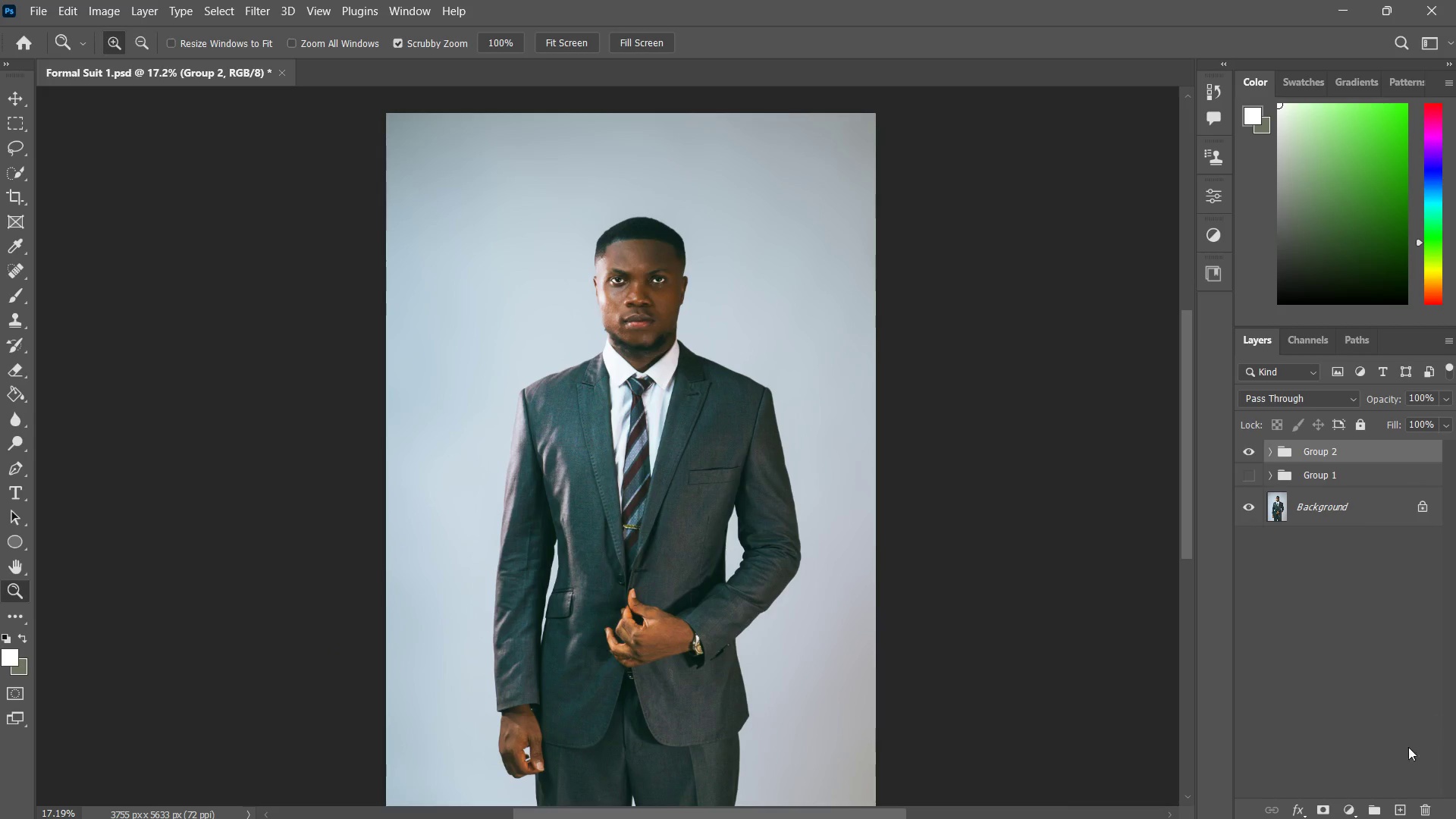 
left_click([1353, 808])
 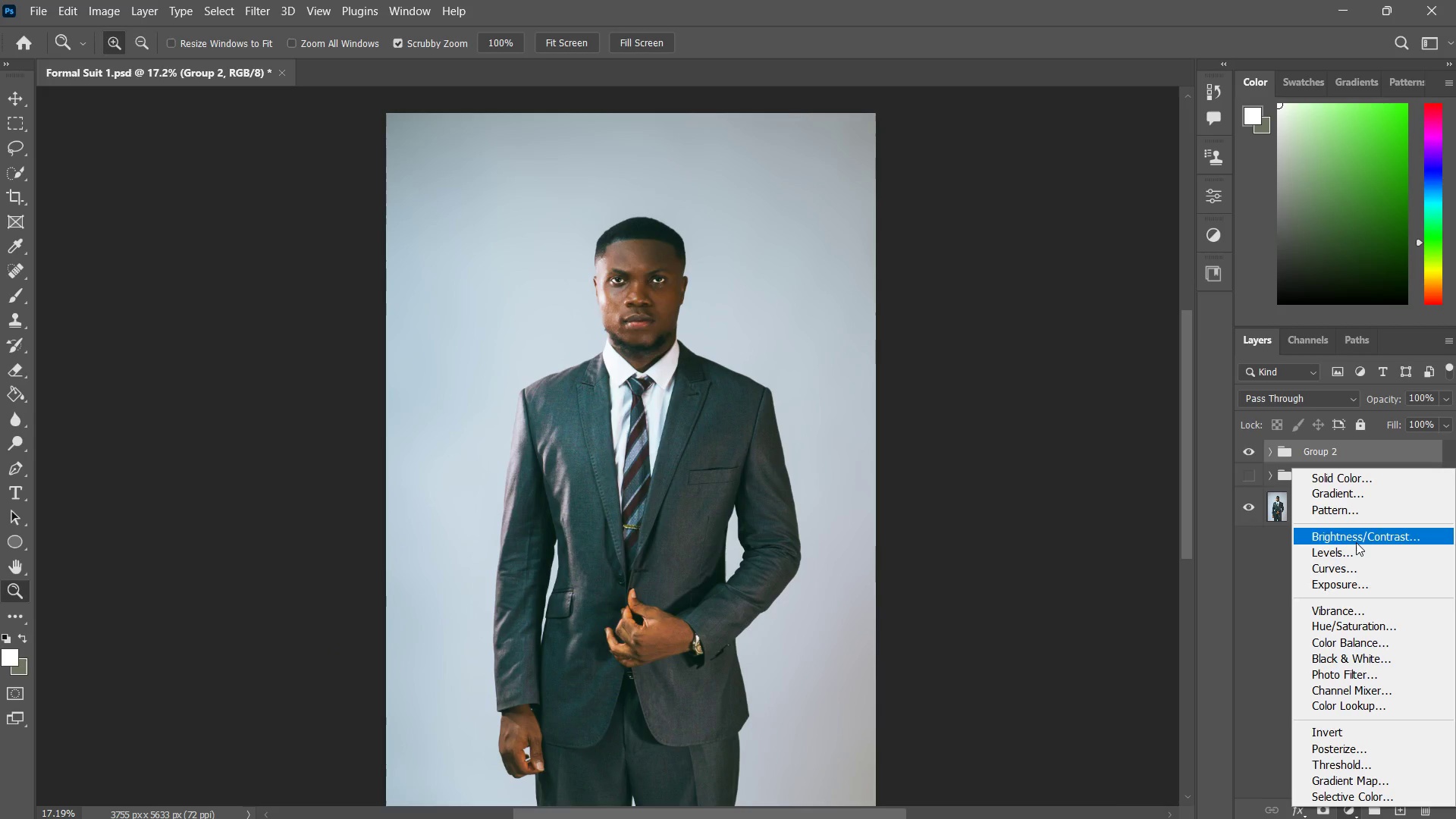 
key(Alt+Tab)
 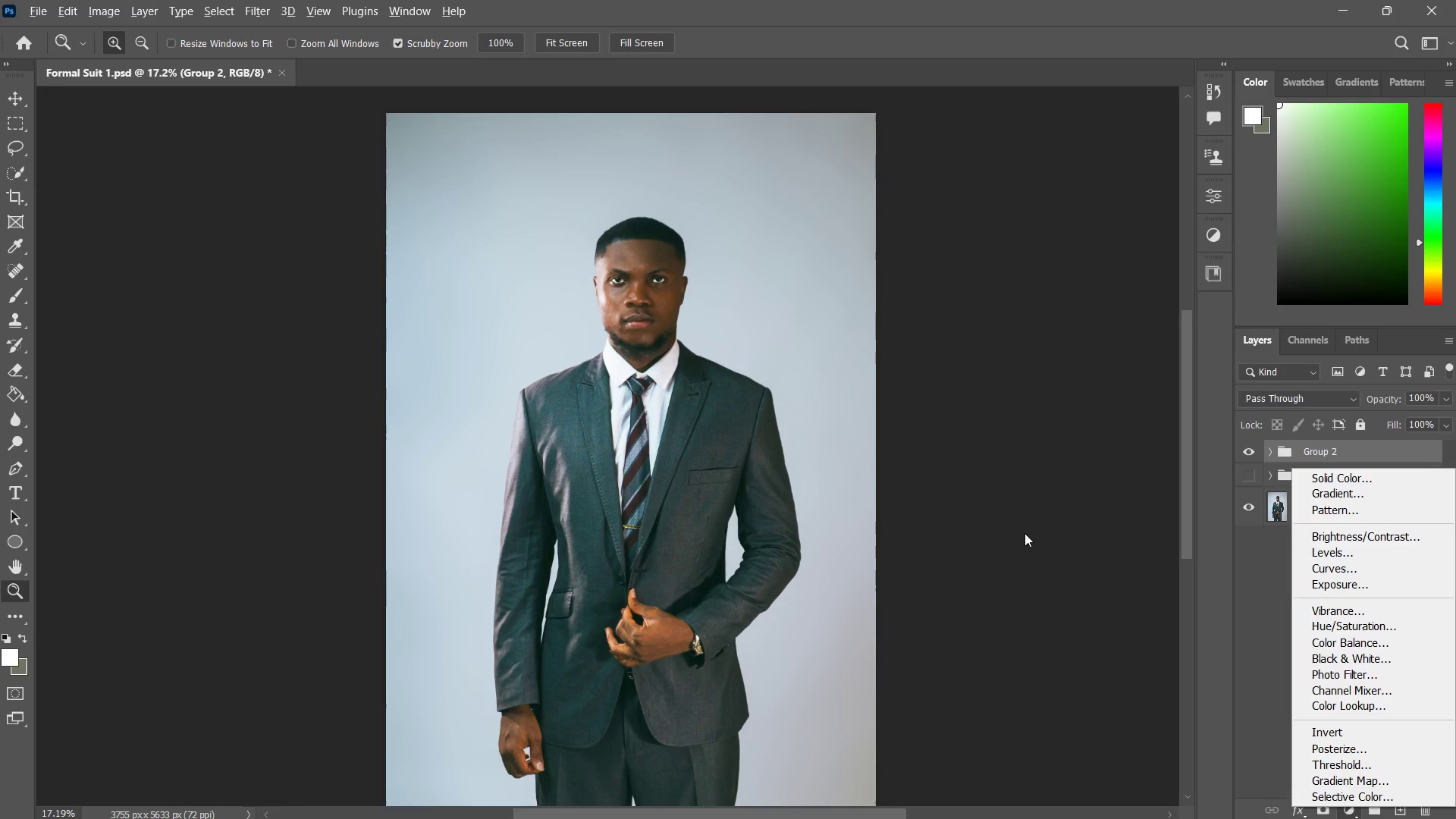 
key(Alt+Tab)